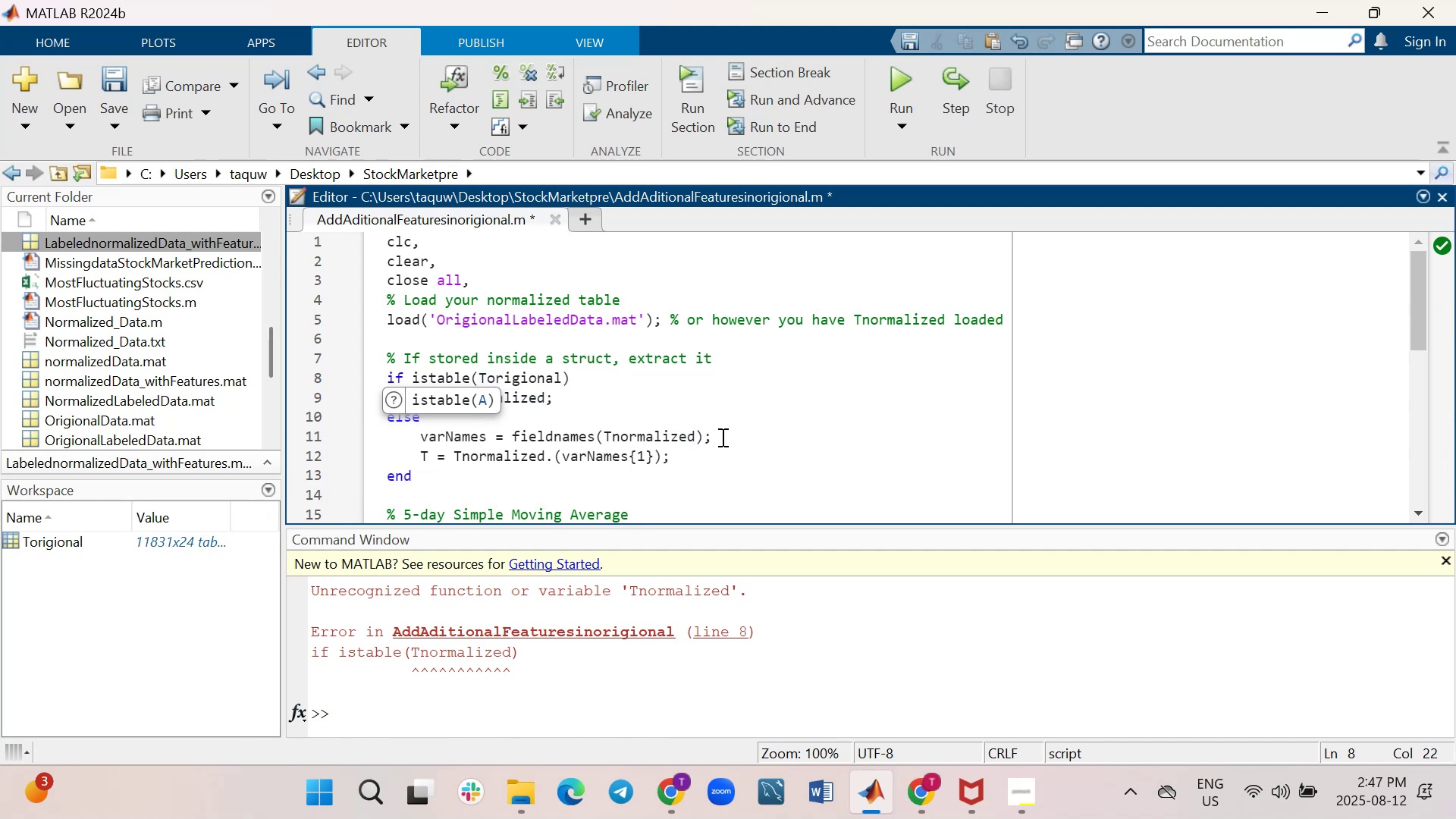 
key(Shift+ShiftRight)
 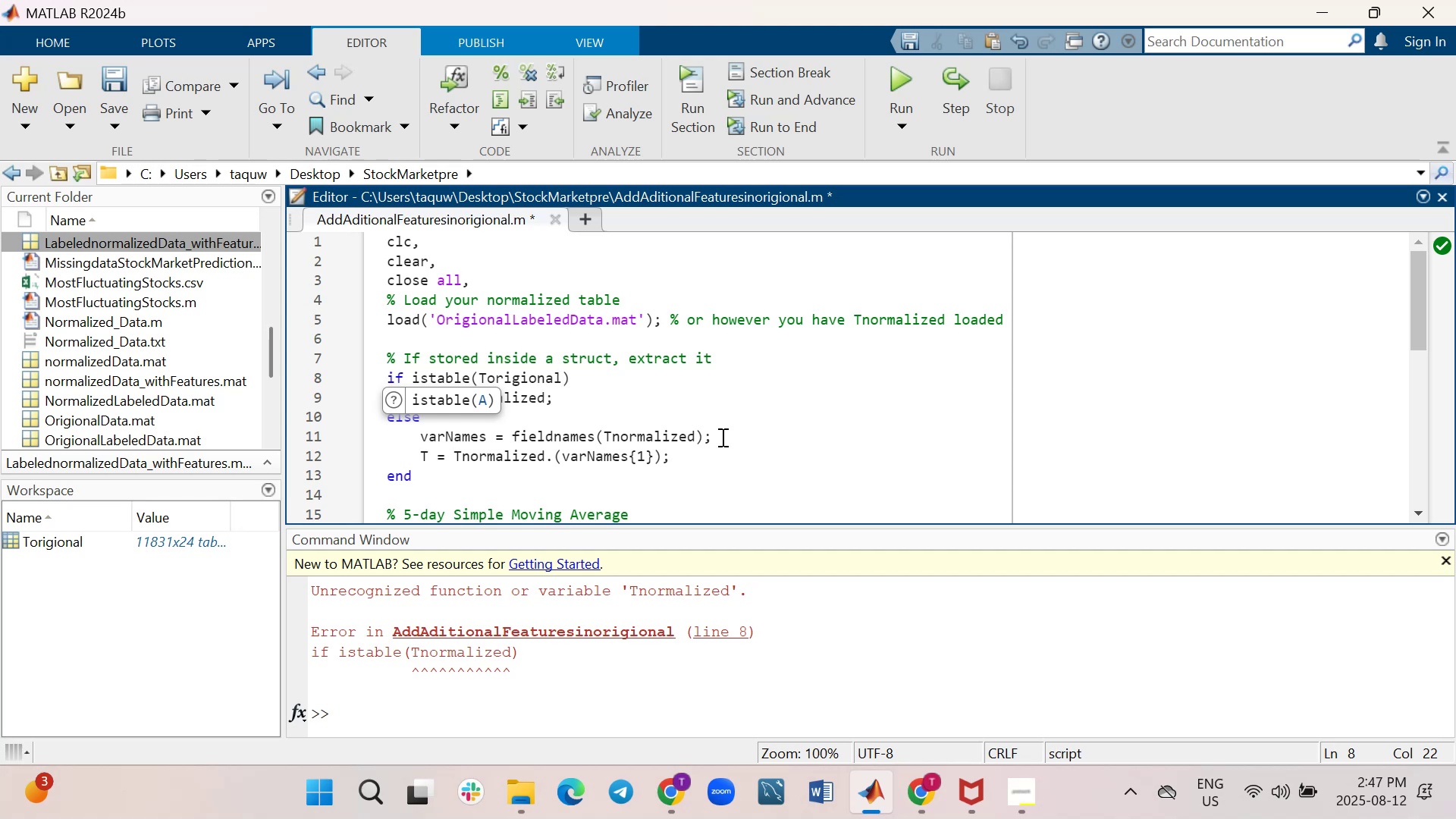 
key(Shift+Enter)
 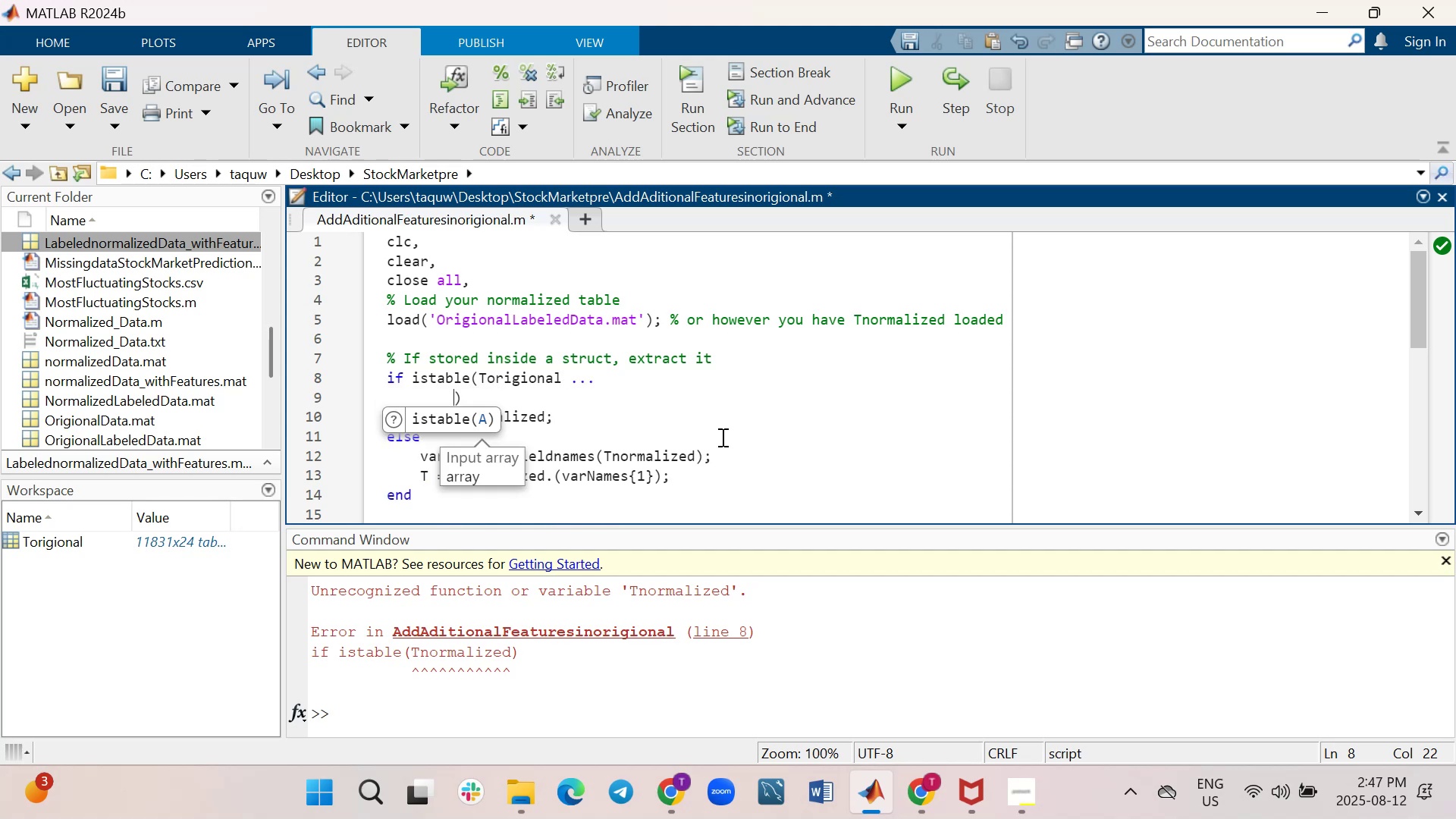 
key(Control+Z)
 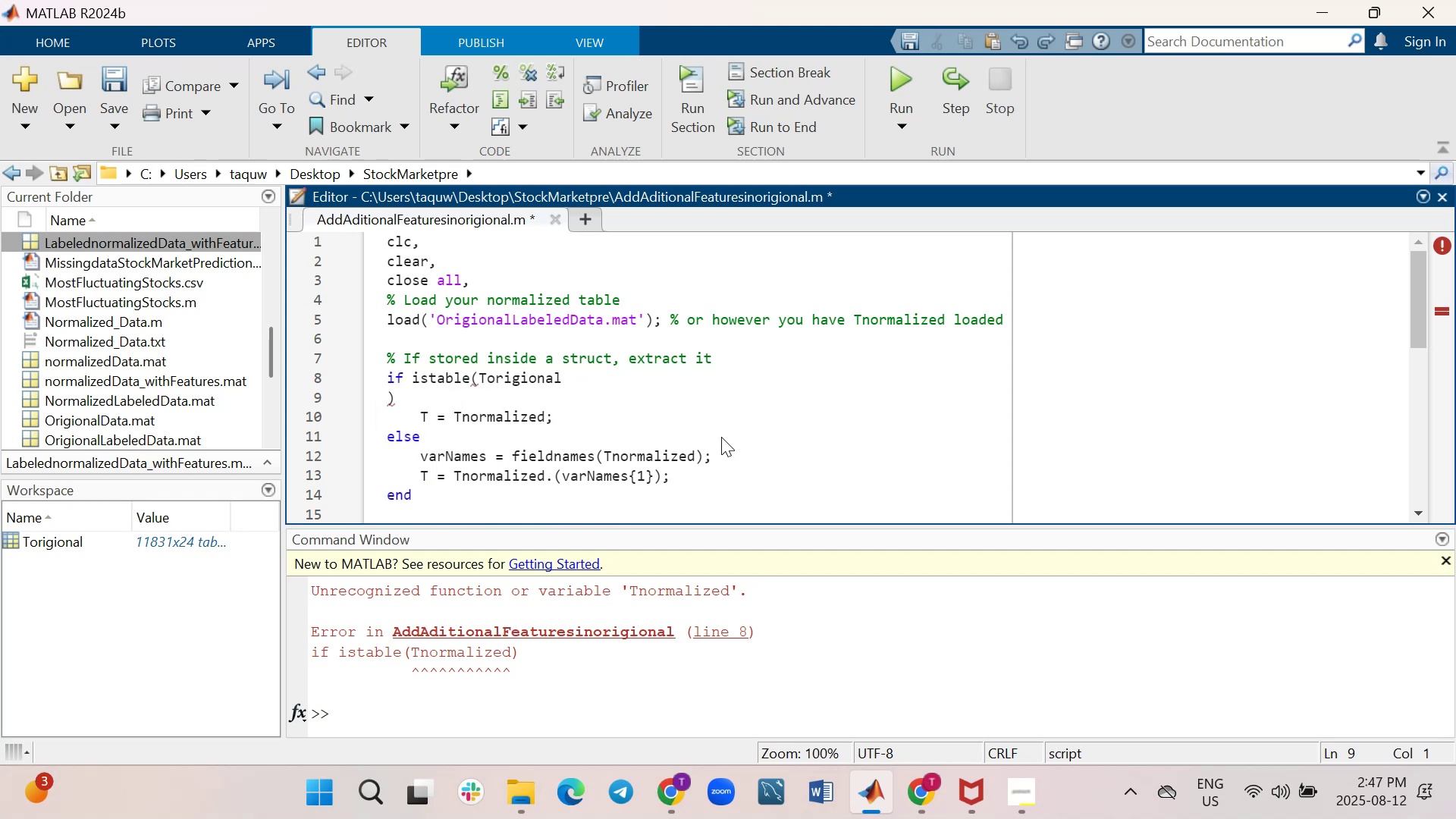 
key(Control+Z)
 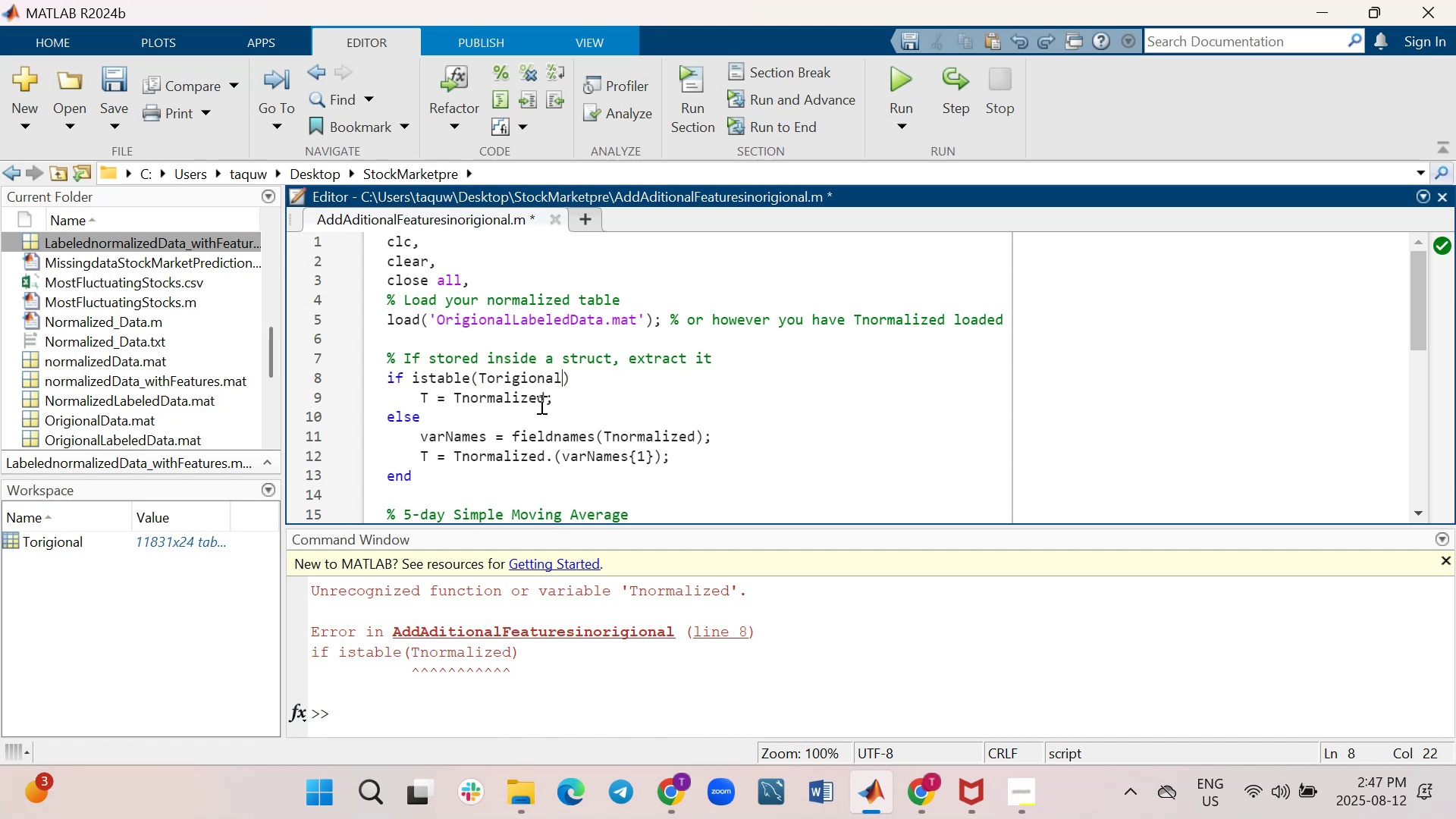 
wait(5.8)
 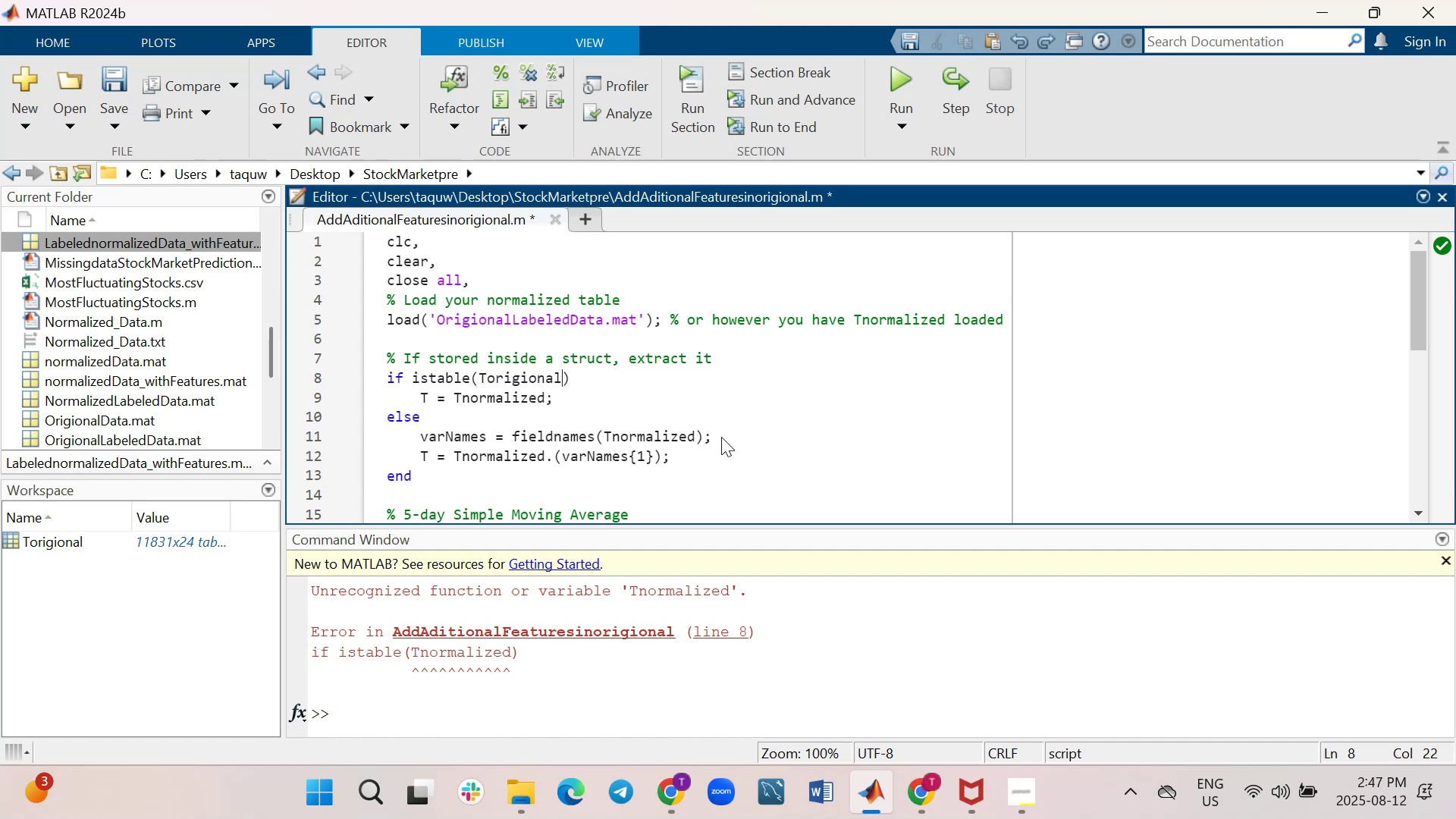 
left_click_drag(start_coordinate=[547, 400], to_coordinate=[567, 437])
 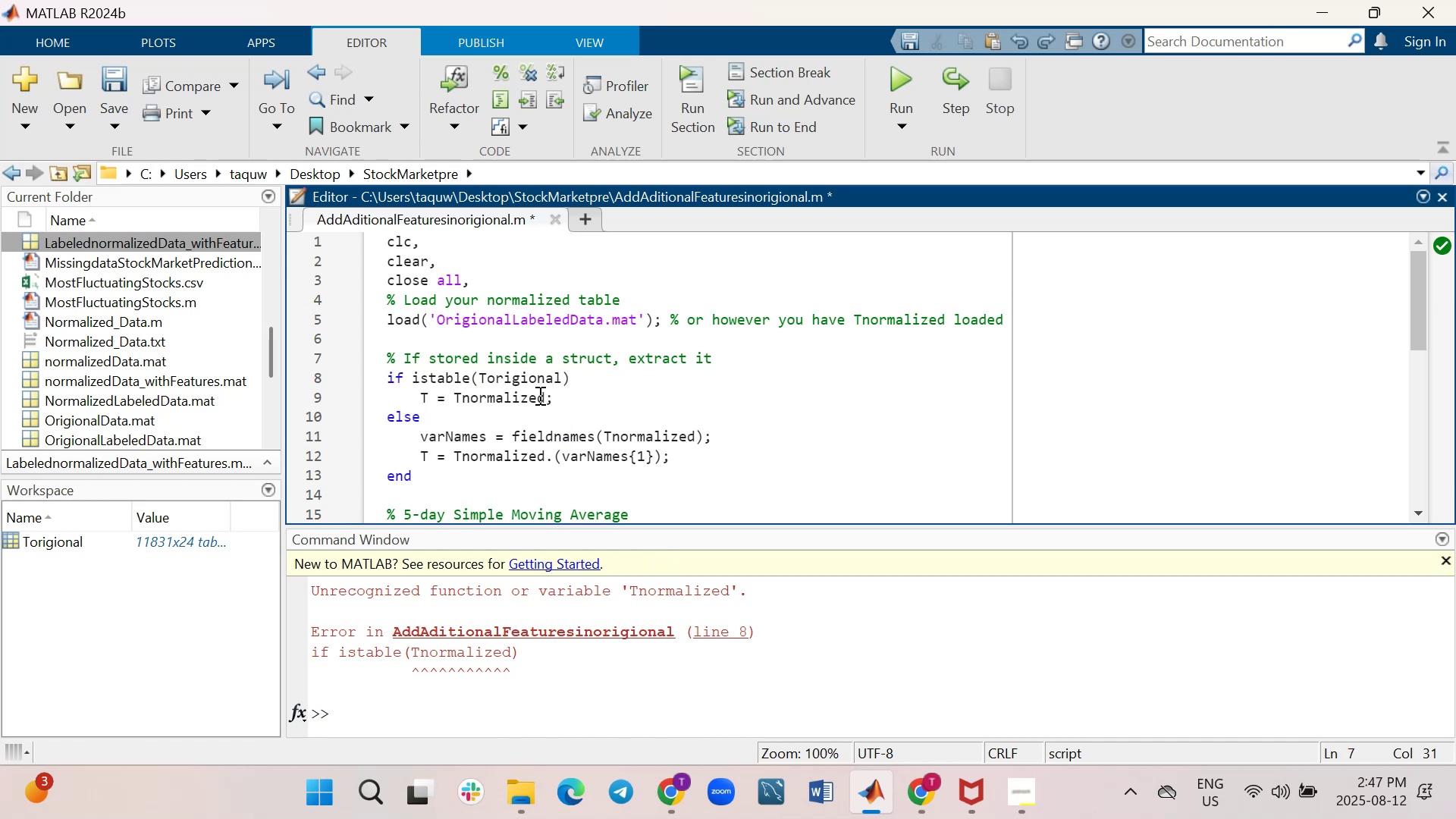 
left_click([547, 396])
 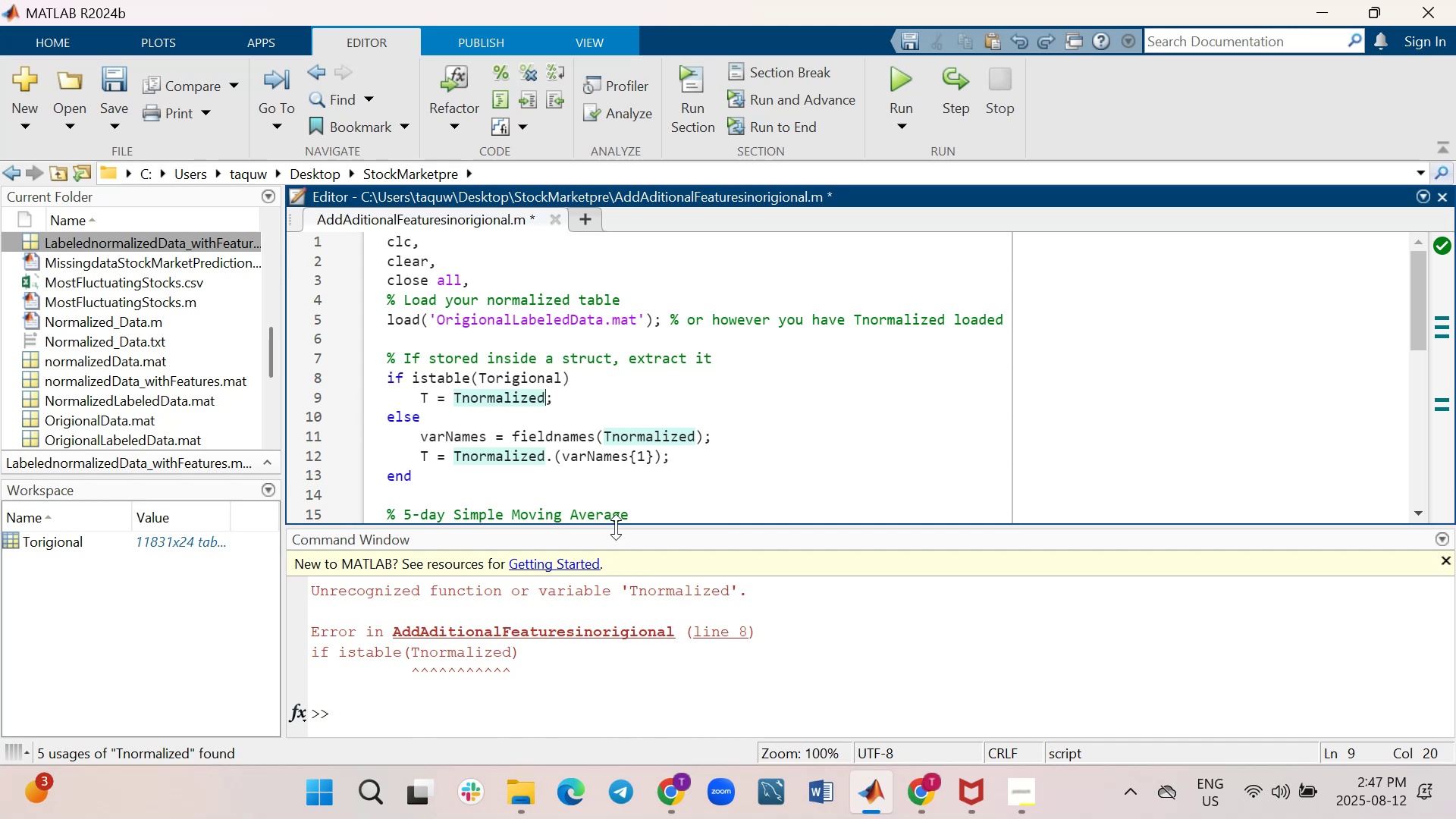 
key(Backspace)
key(Backspace)
key(Backspace)
key(Backspace)
key(Backspace)
key(Backspace)
key(Backspace)
key(Backspace)
key(Backspace)
key(Backspace)
type(origional)
 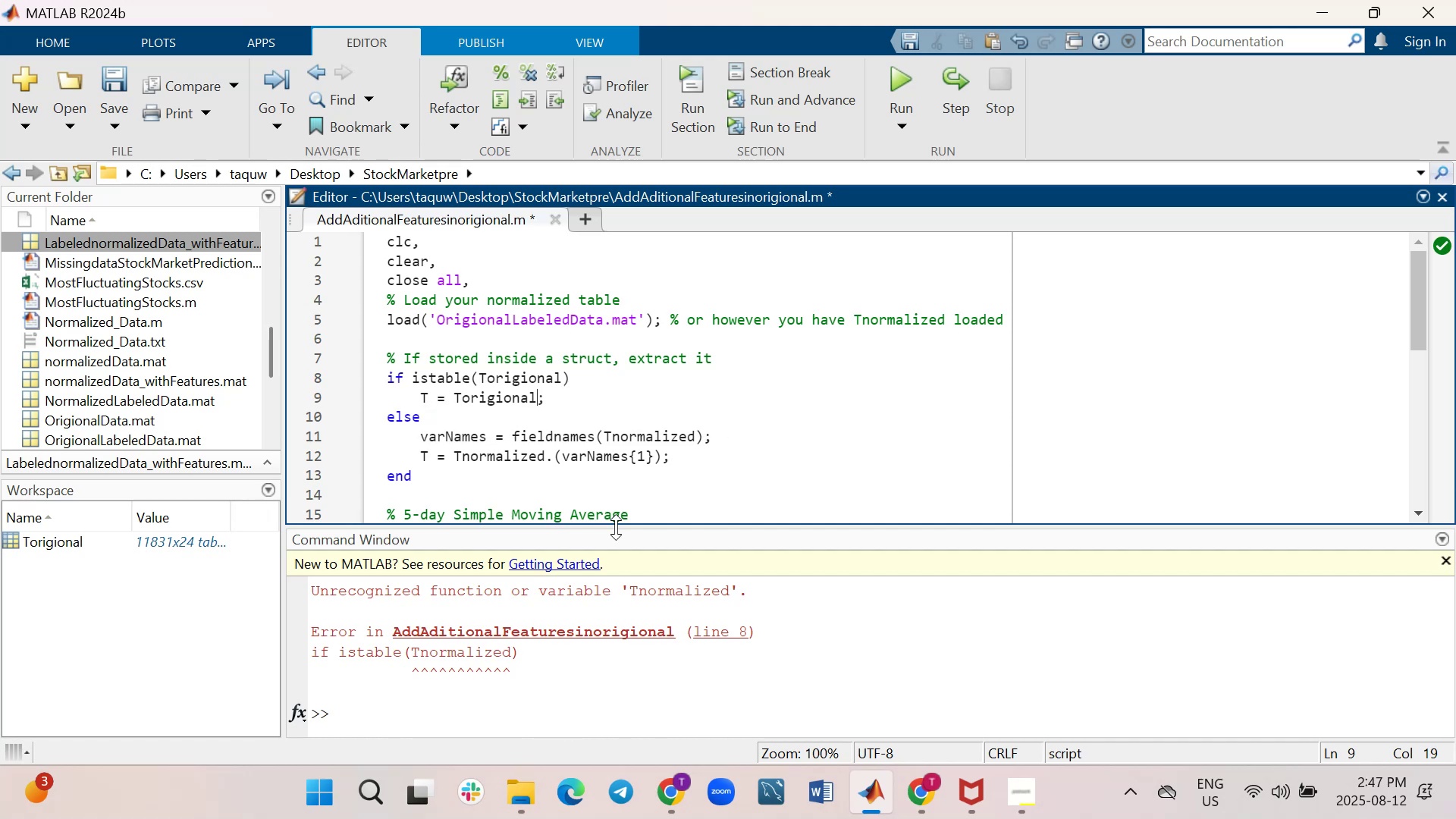 
key(Control+F)
 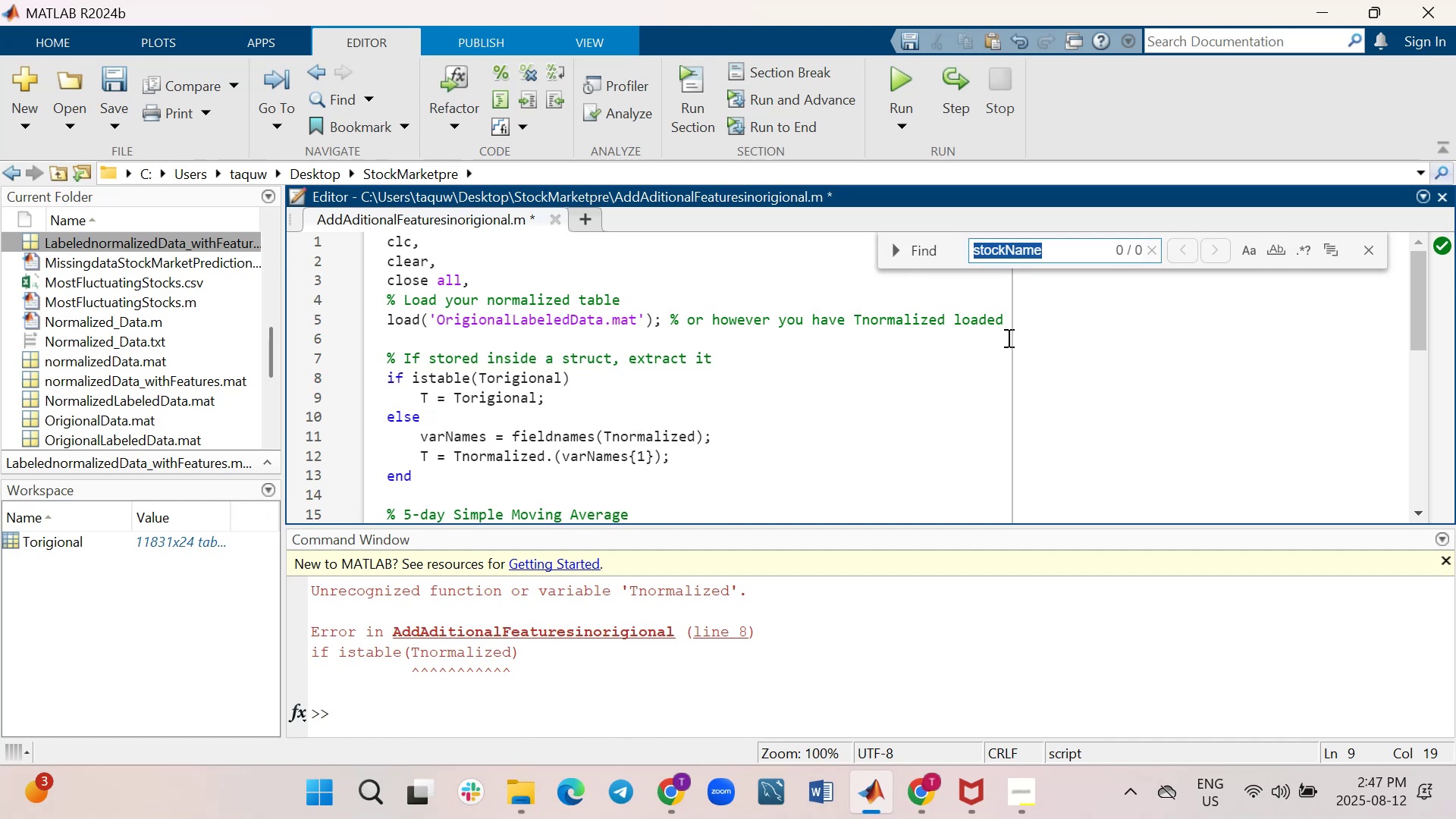 
key(Backspace)
type(Tnormalized)
 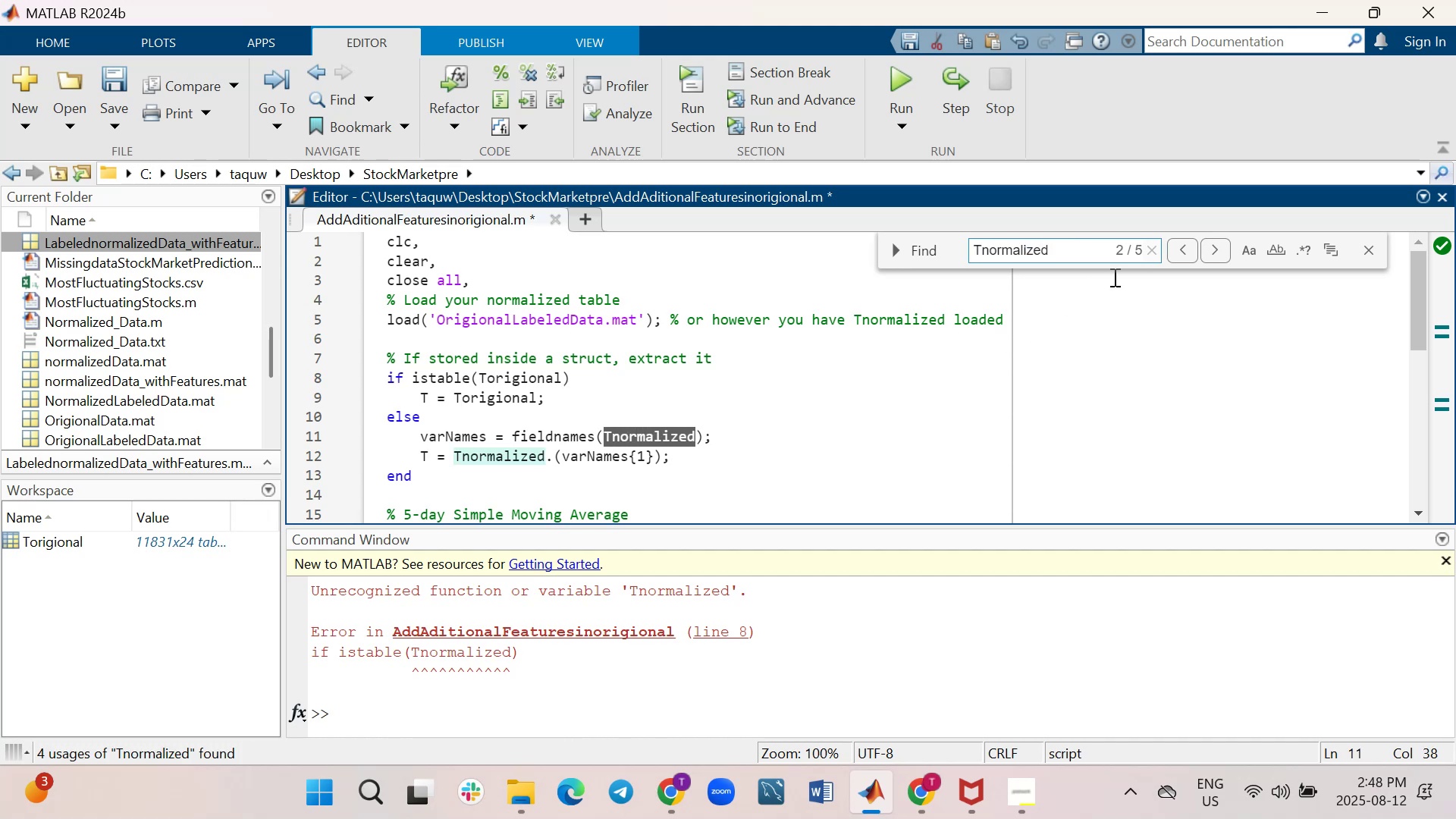 
wait(5.71)
 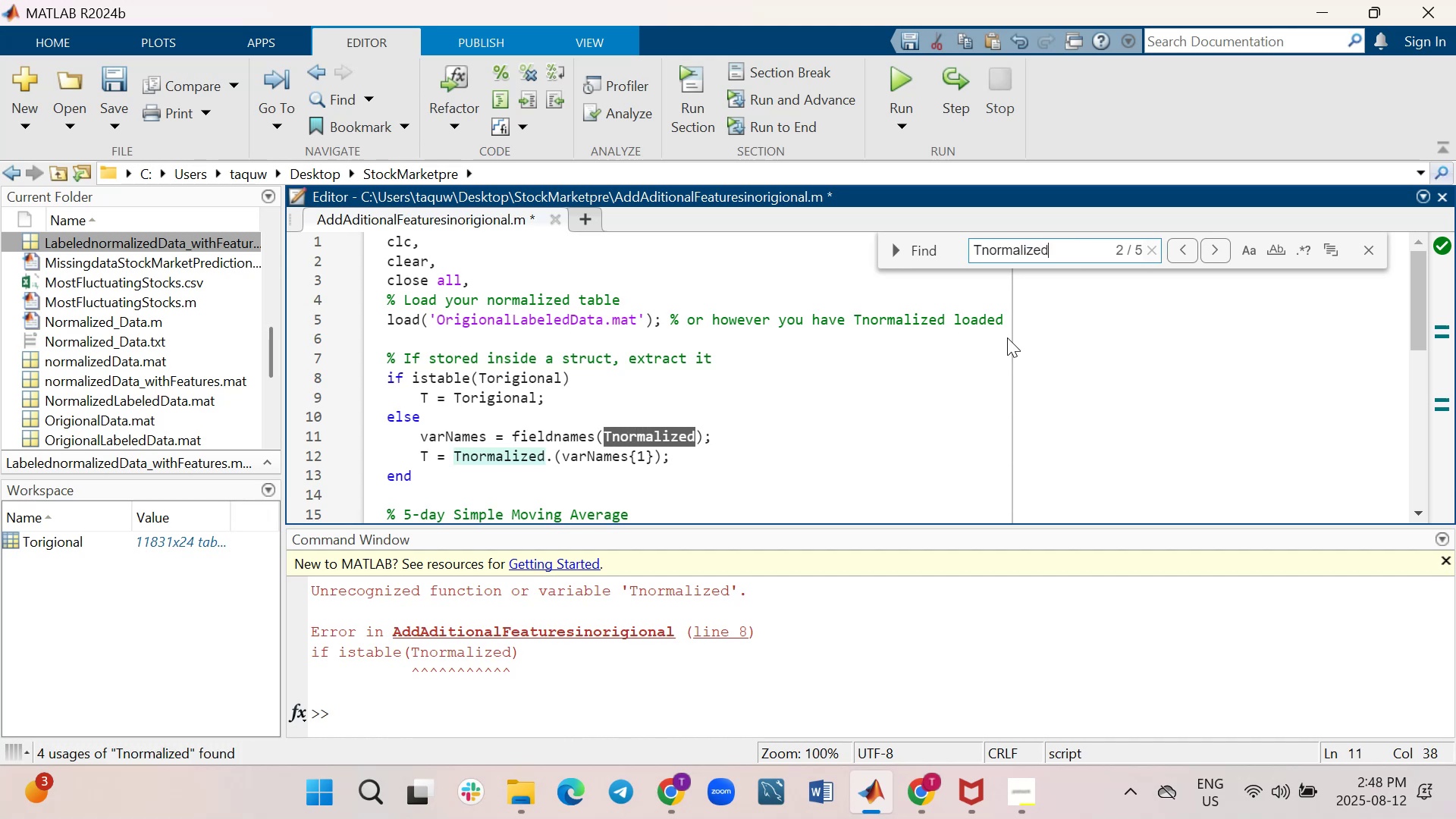 
left_click([894, 255])
 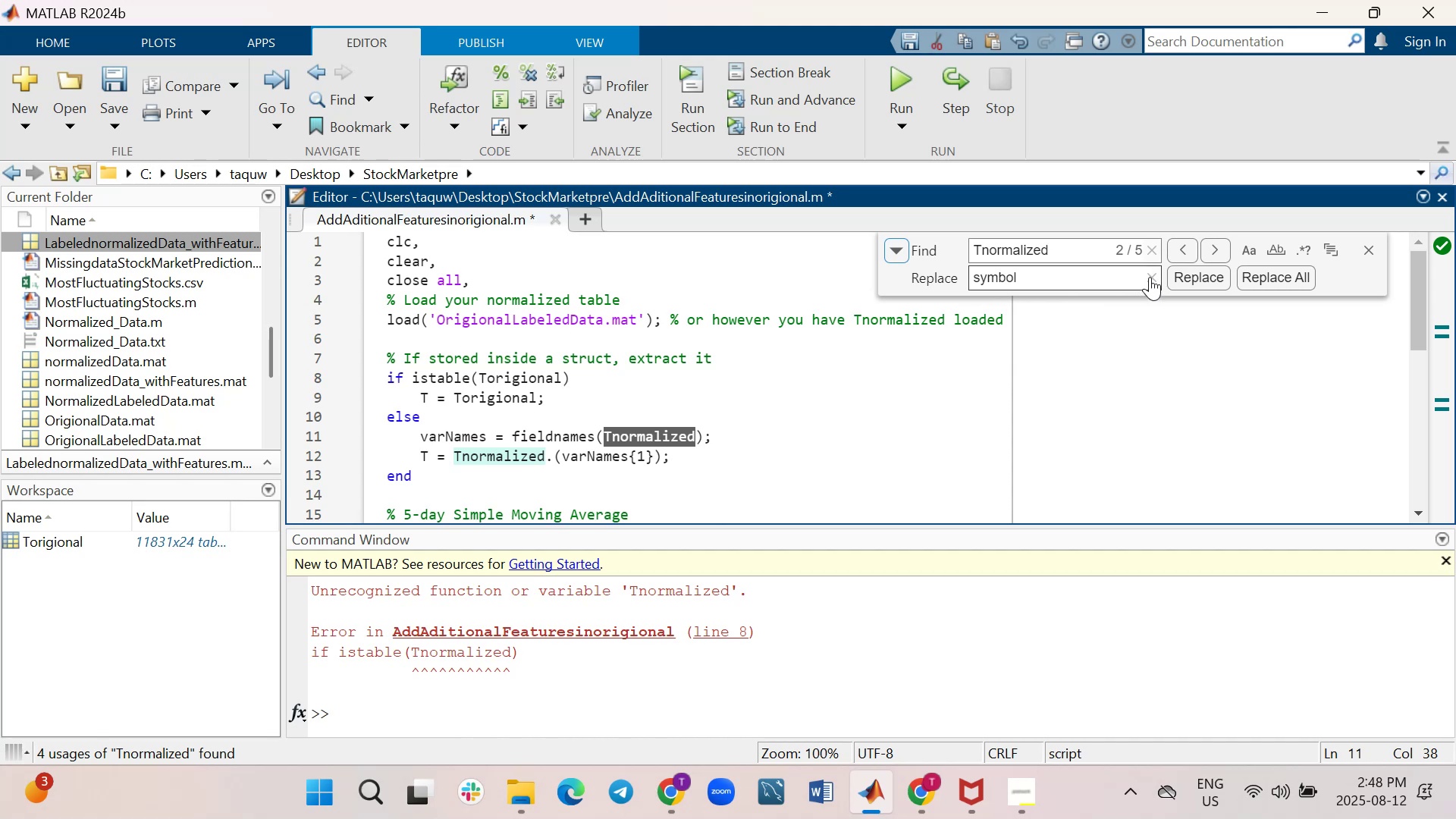 
double_click([1100, 276])
 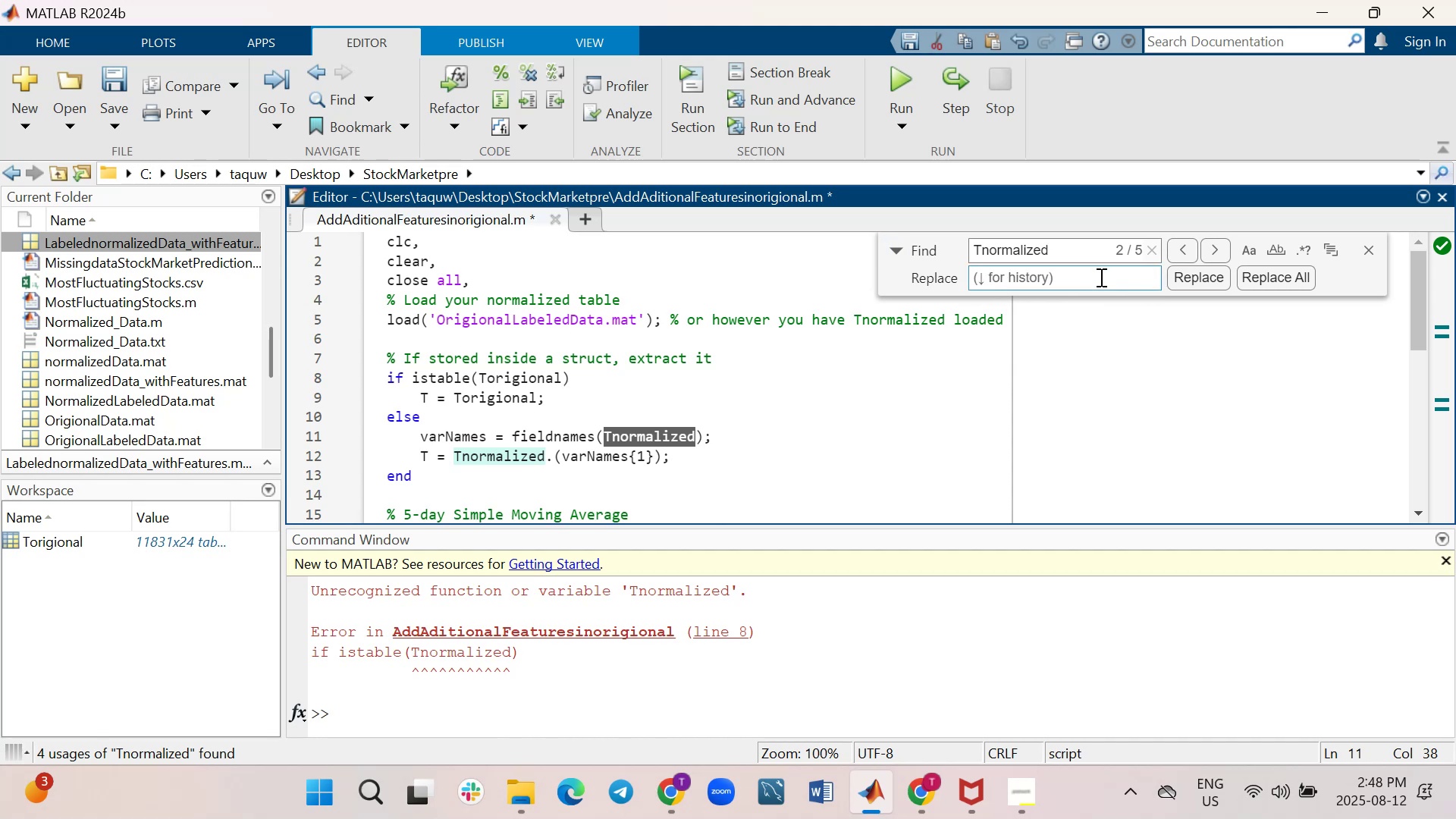 
type(Torigional)
 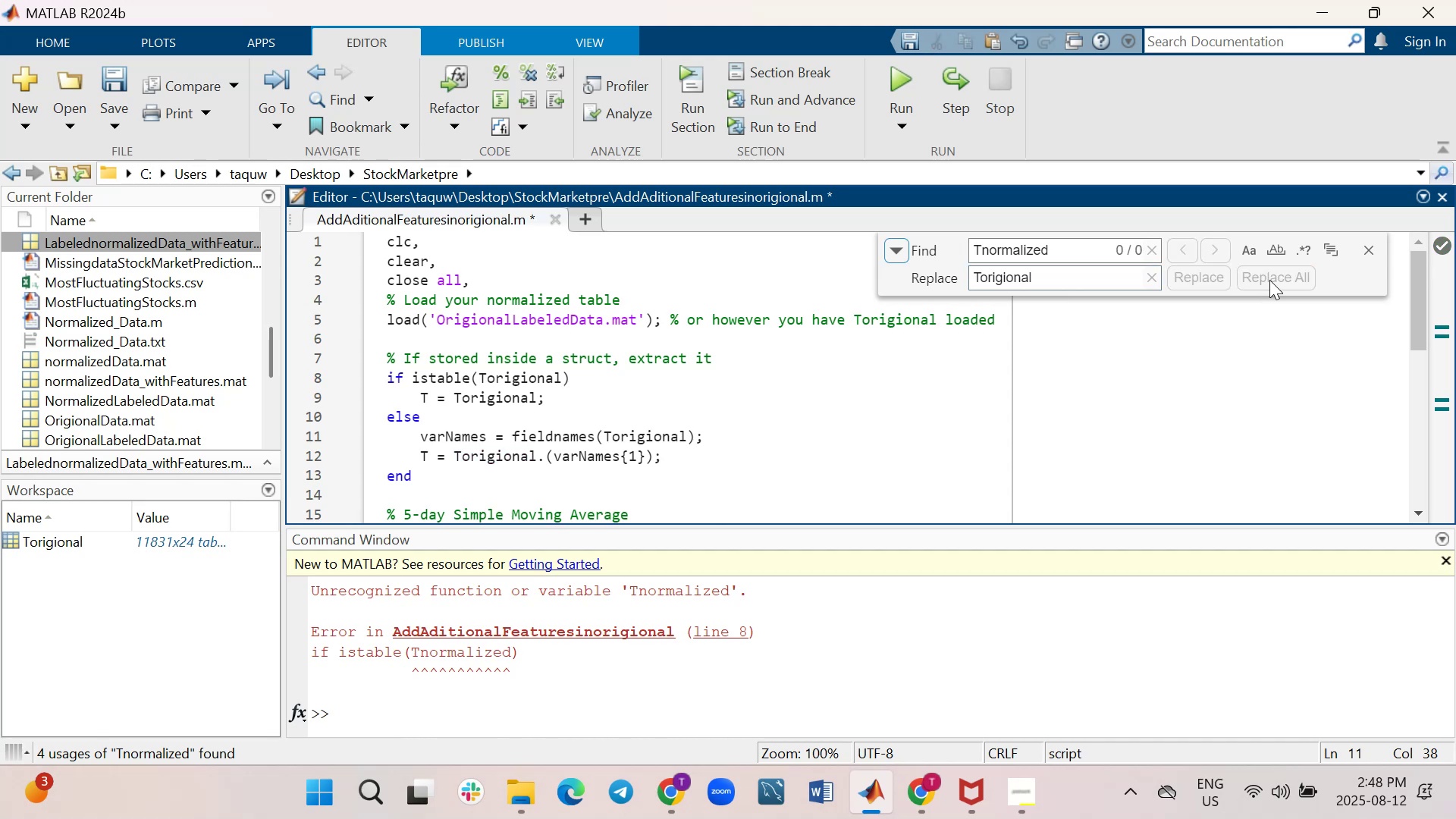 
wait(10.02)
 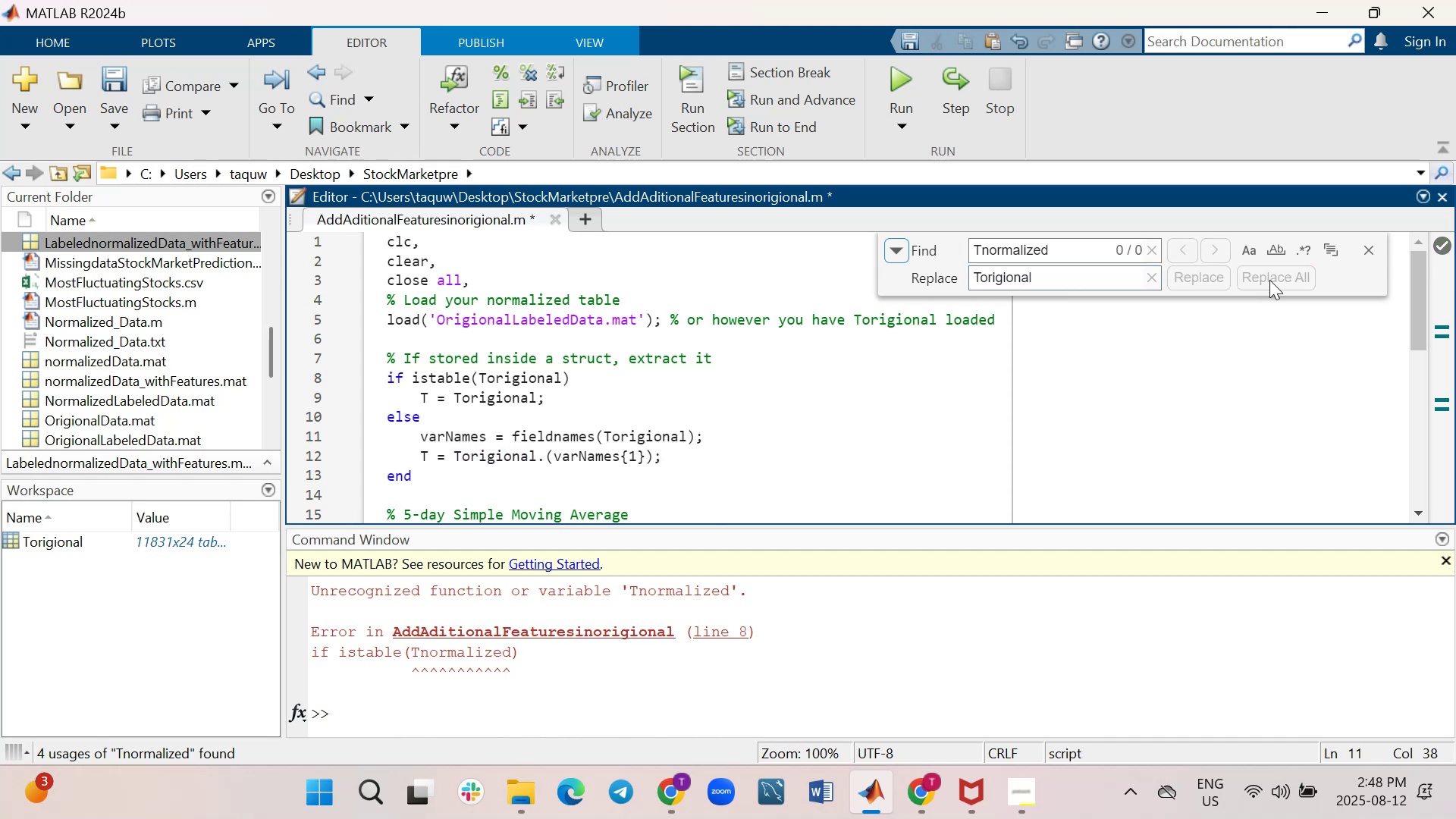 
scroll: coordinate [925, 413], scroll_direction: down, amount: 1.0
 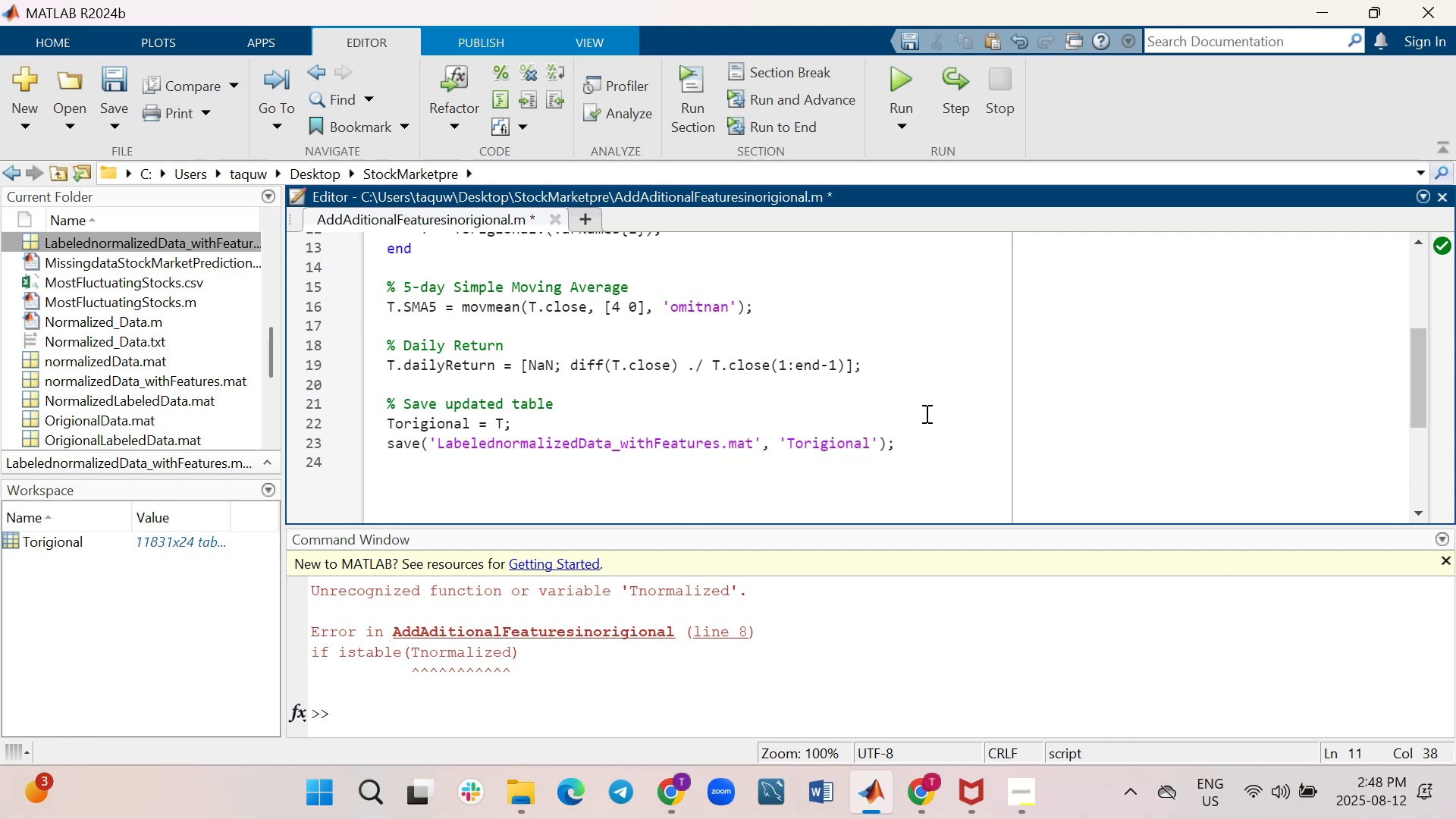 
wait(6.46)
 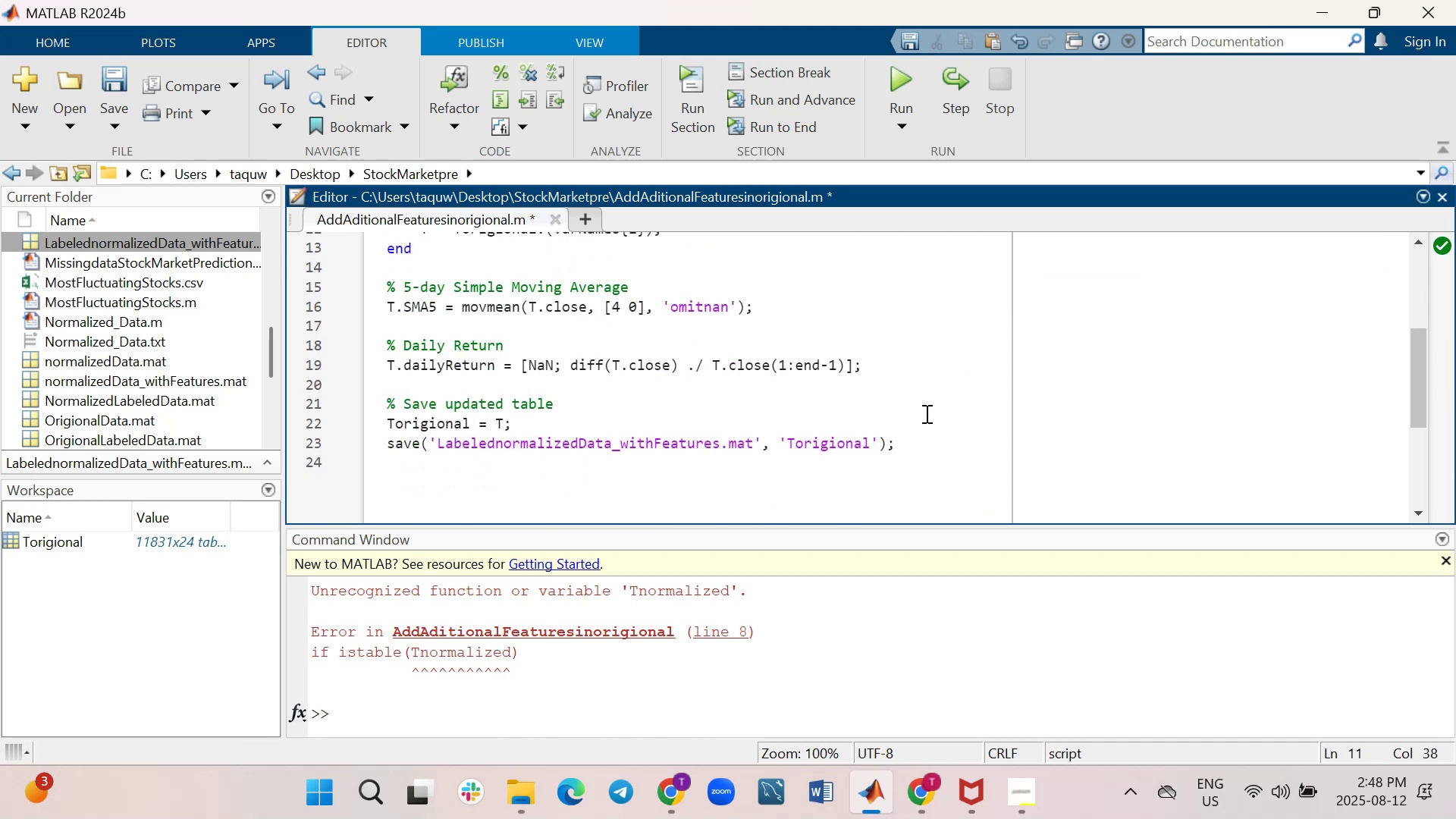 
scroll: coordinate [925, 413], scroll_direction: up, amount: 2.0
 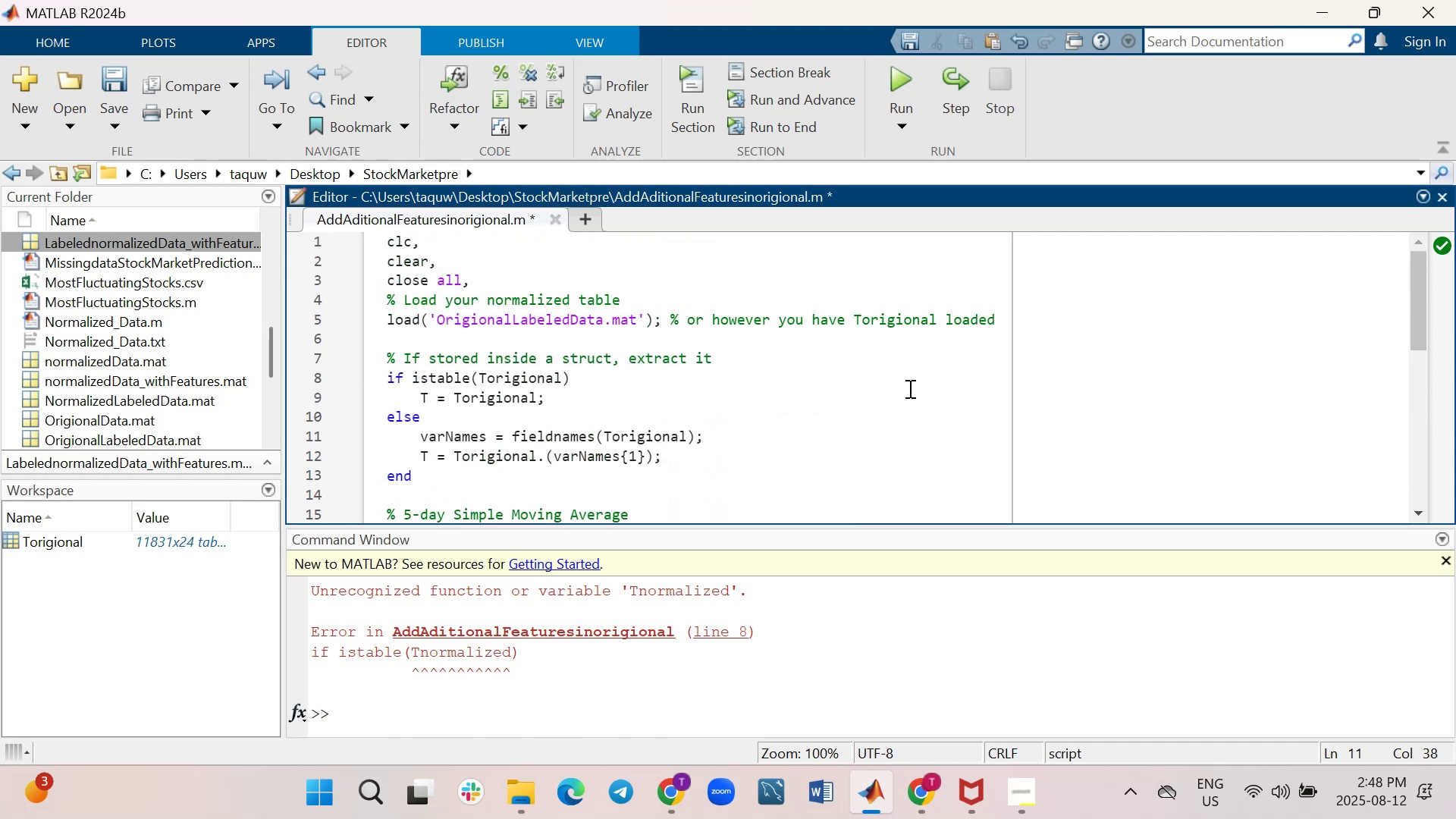 
key(Control+ControlLeft)
 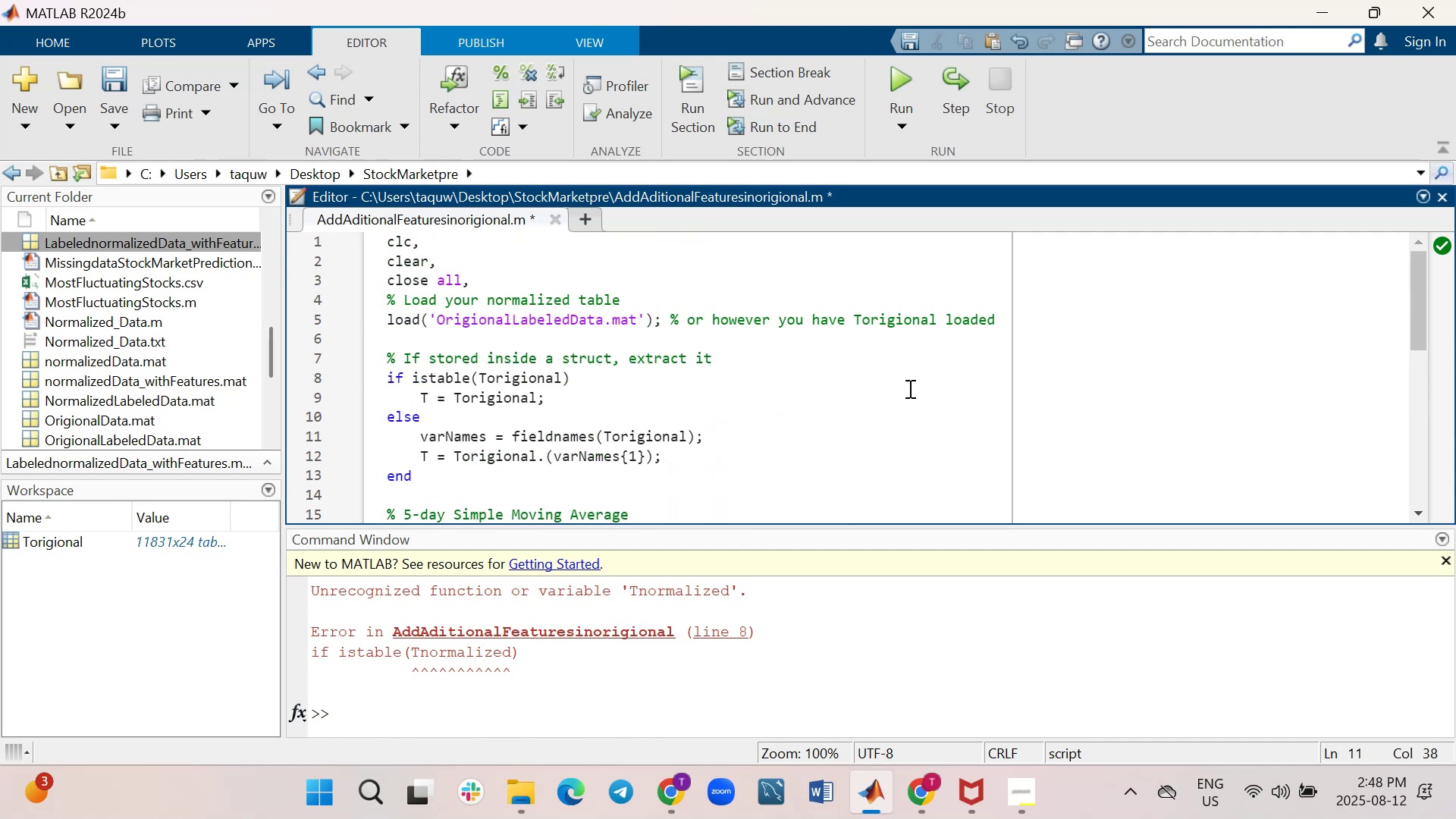 
key(Control+S)
 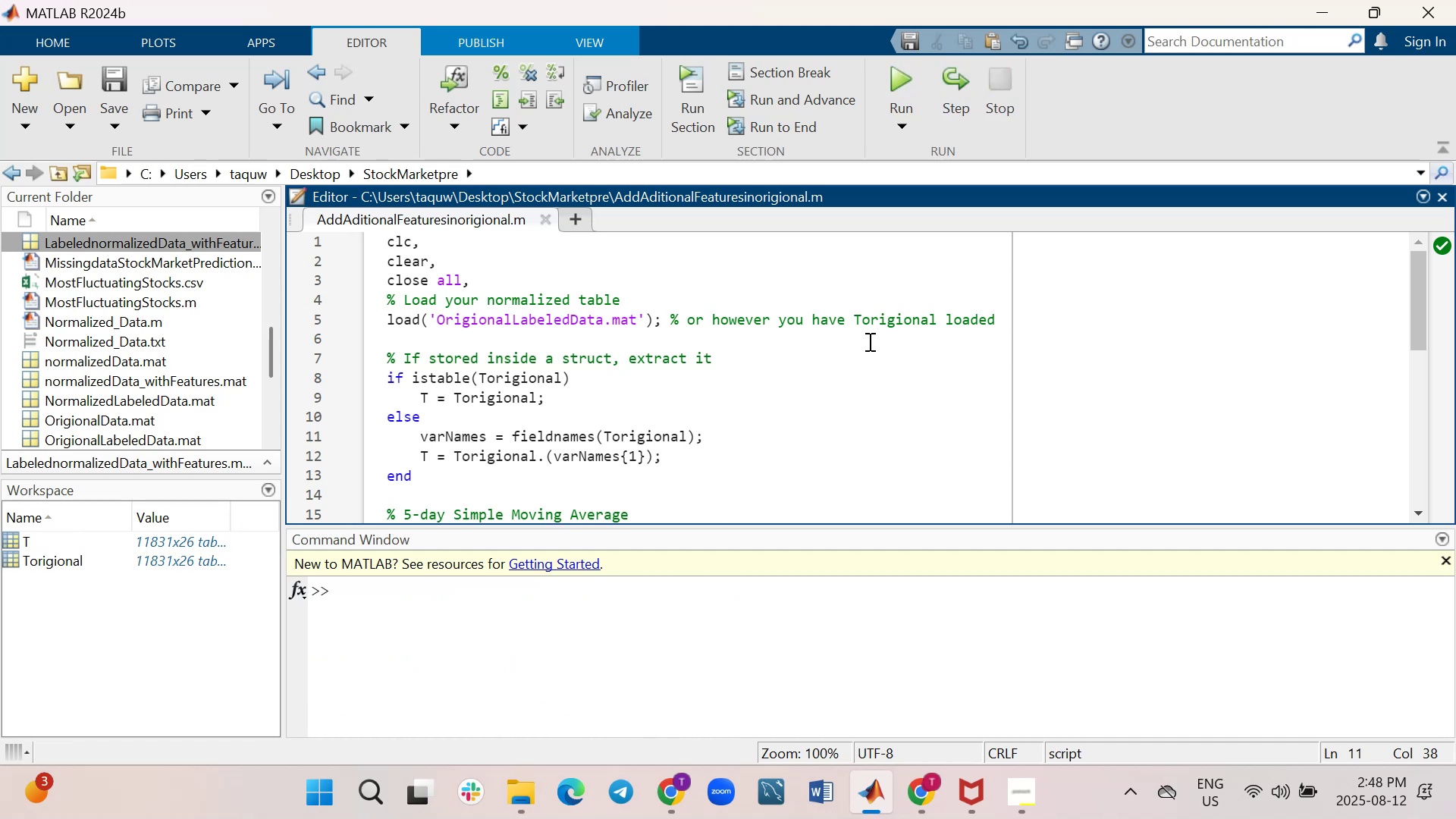 
wait(9.57)
 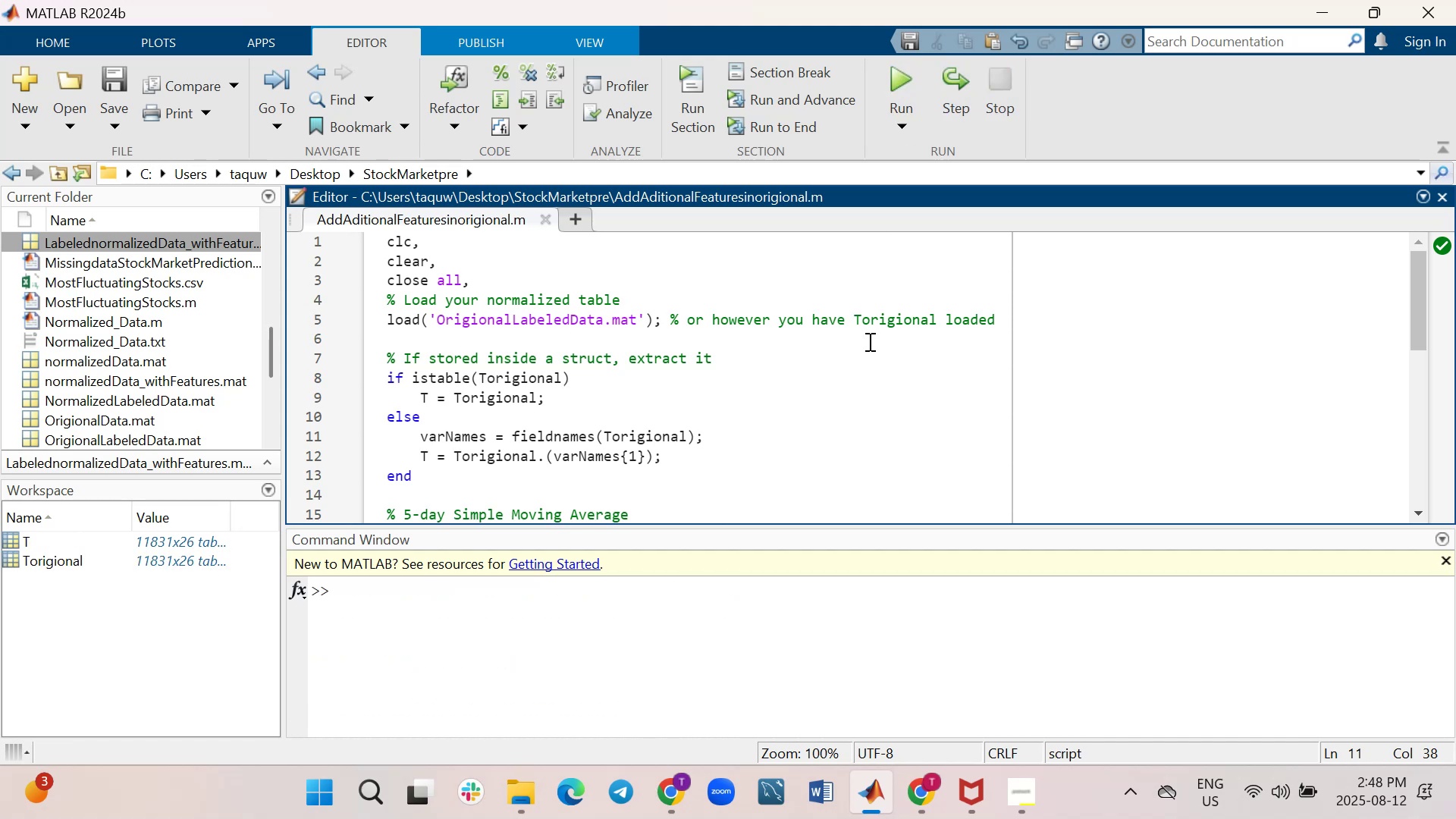 
double_click([16, 558])
 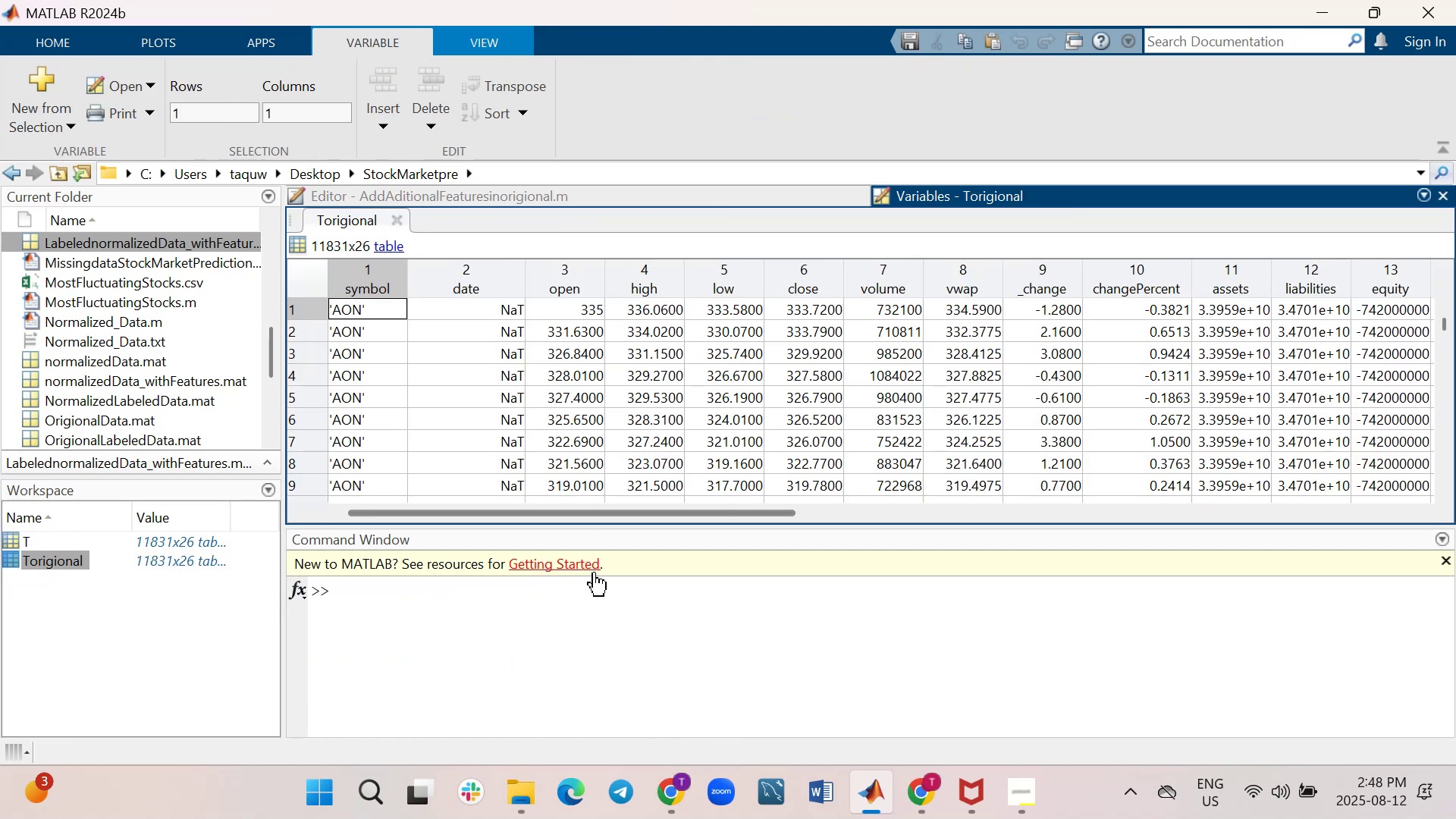 
left_click_drag(start_coordinate=[593, 516], to_coordinate=[1084, 525])
 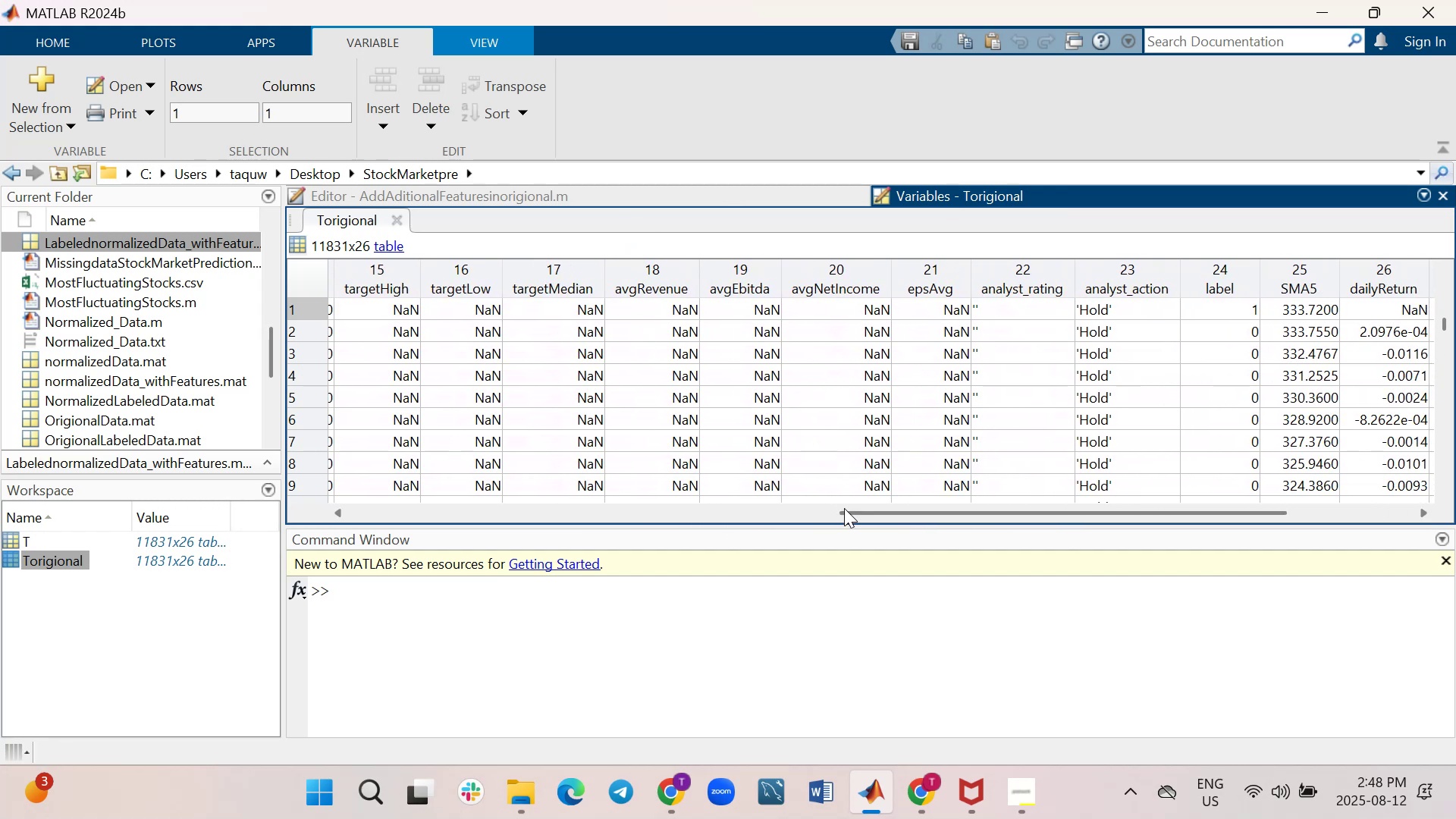 
left_click_drag(start_coordinate=[857, 509], to_coordinate=[914, 516])
 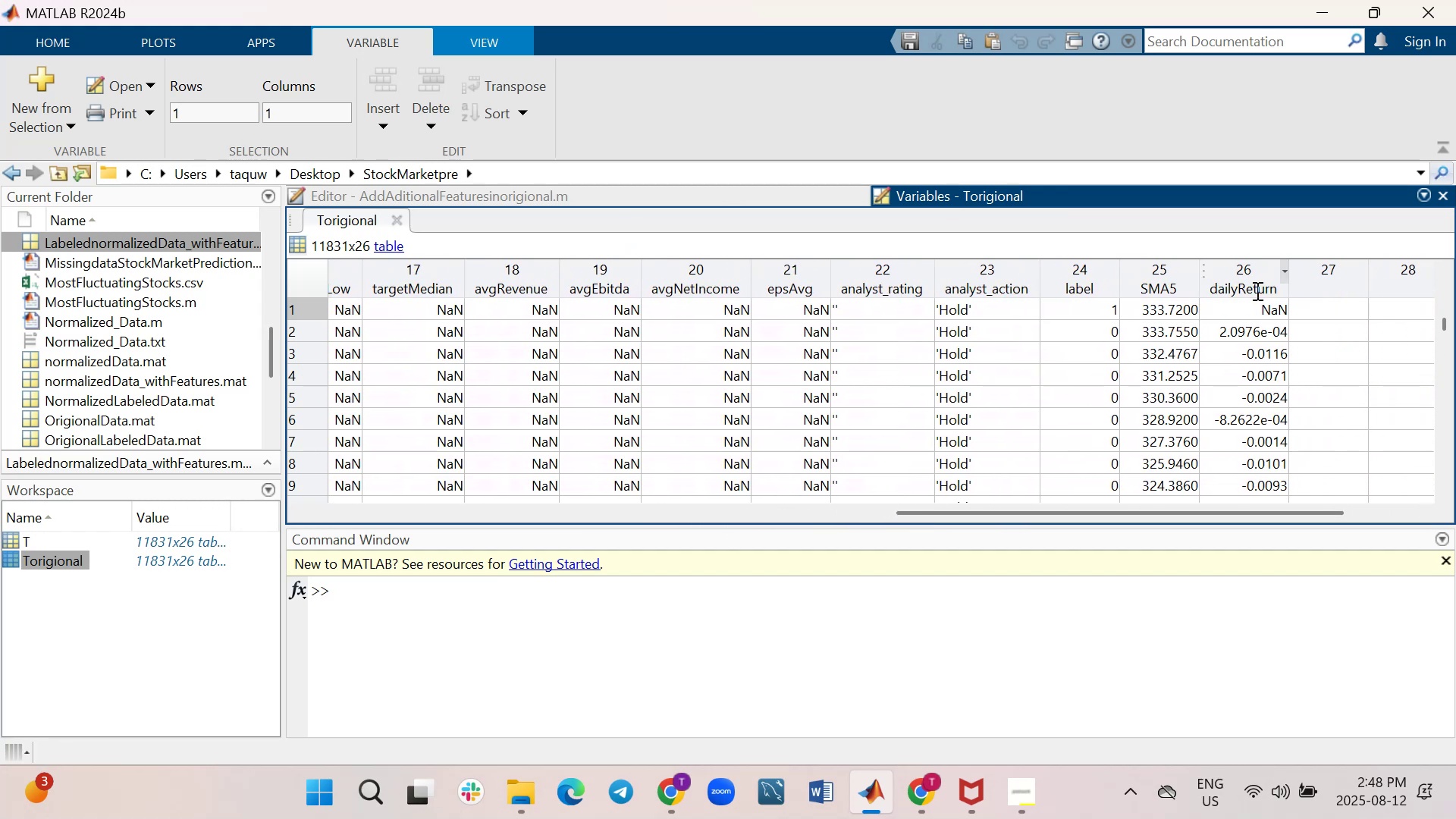 
scroll: coordinate [1227, 364], scroll_direction: down, amount: 4.0
 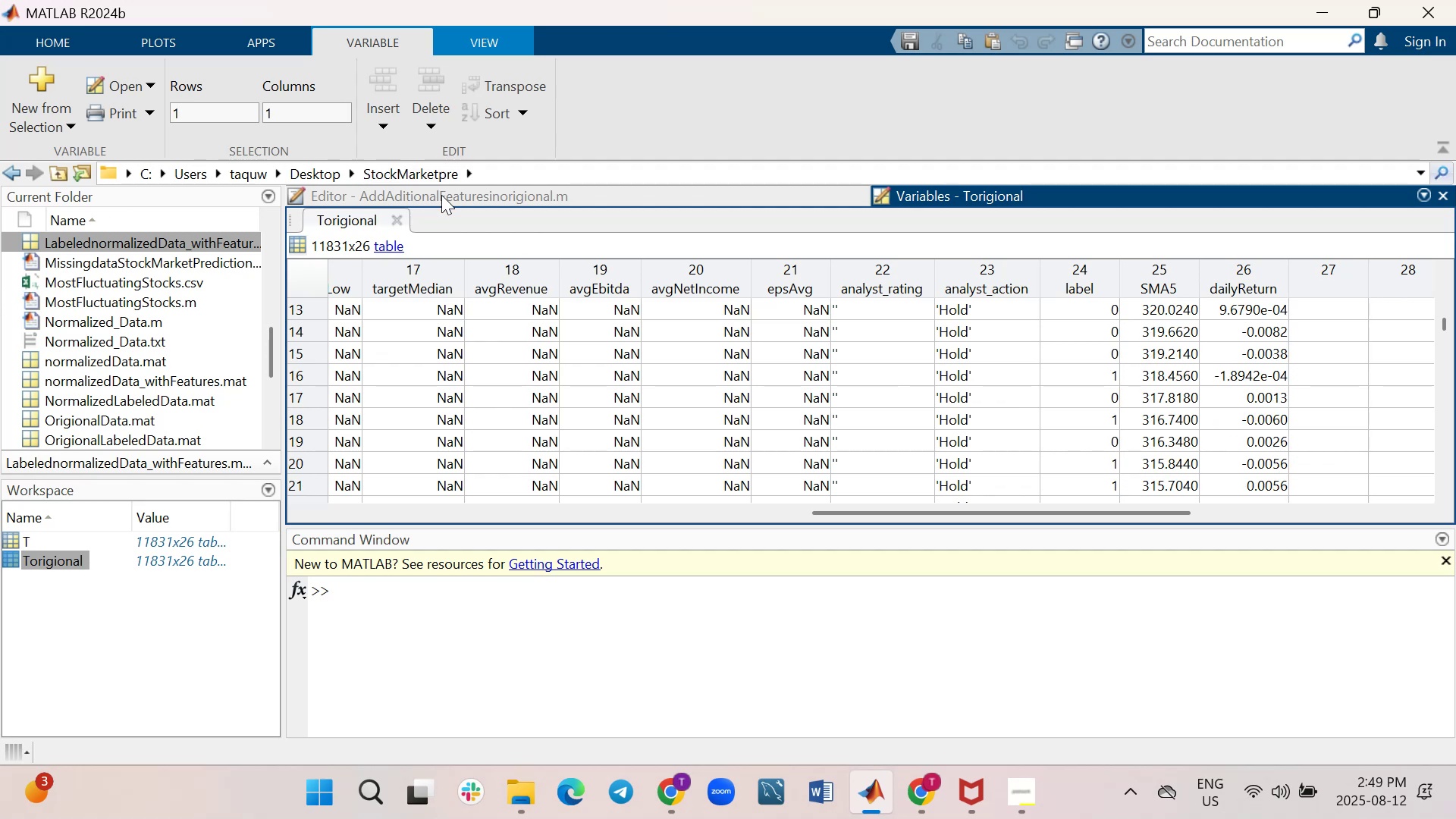 
left_click([447, 198])
 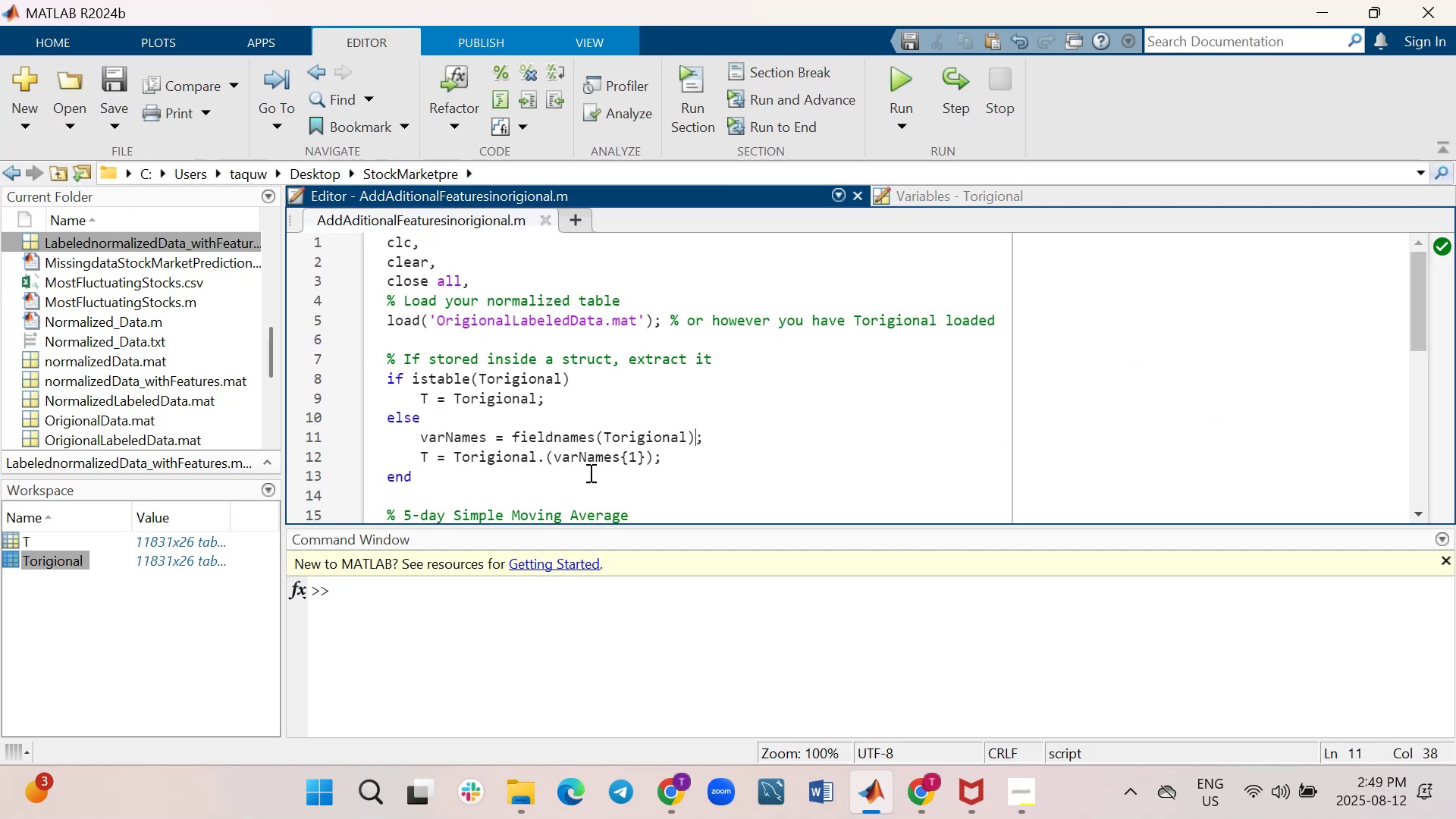 
scroll: coordinate [585, 416], scroll_direction: down, amount: 2.0
 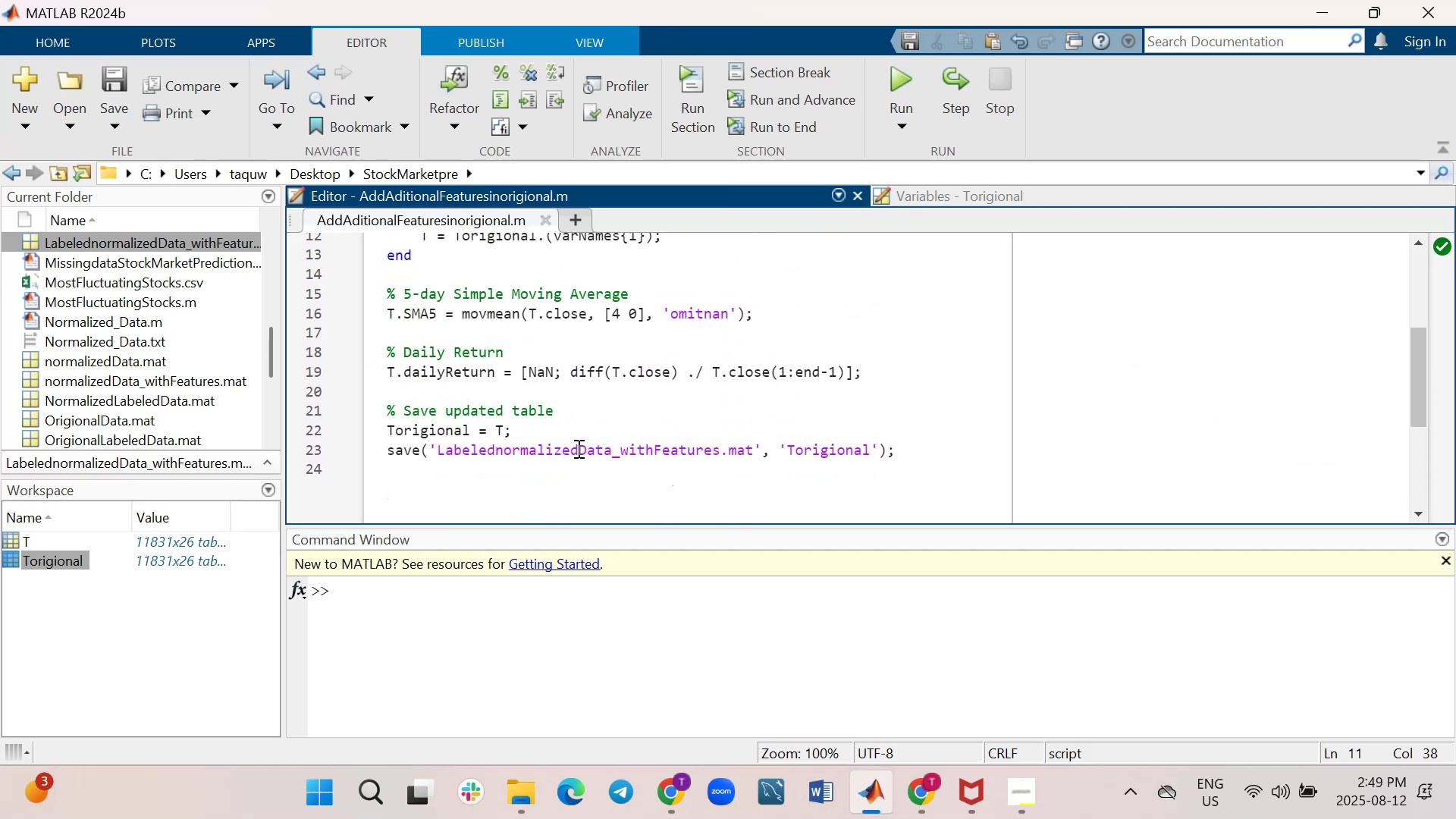 
left_click([577, 448])
 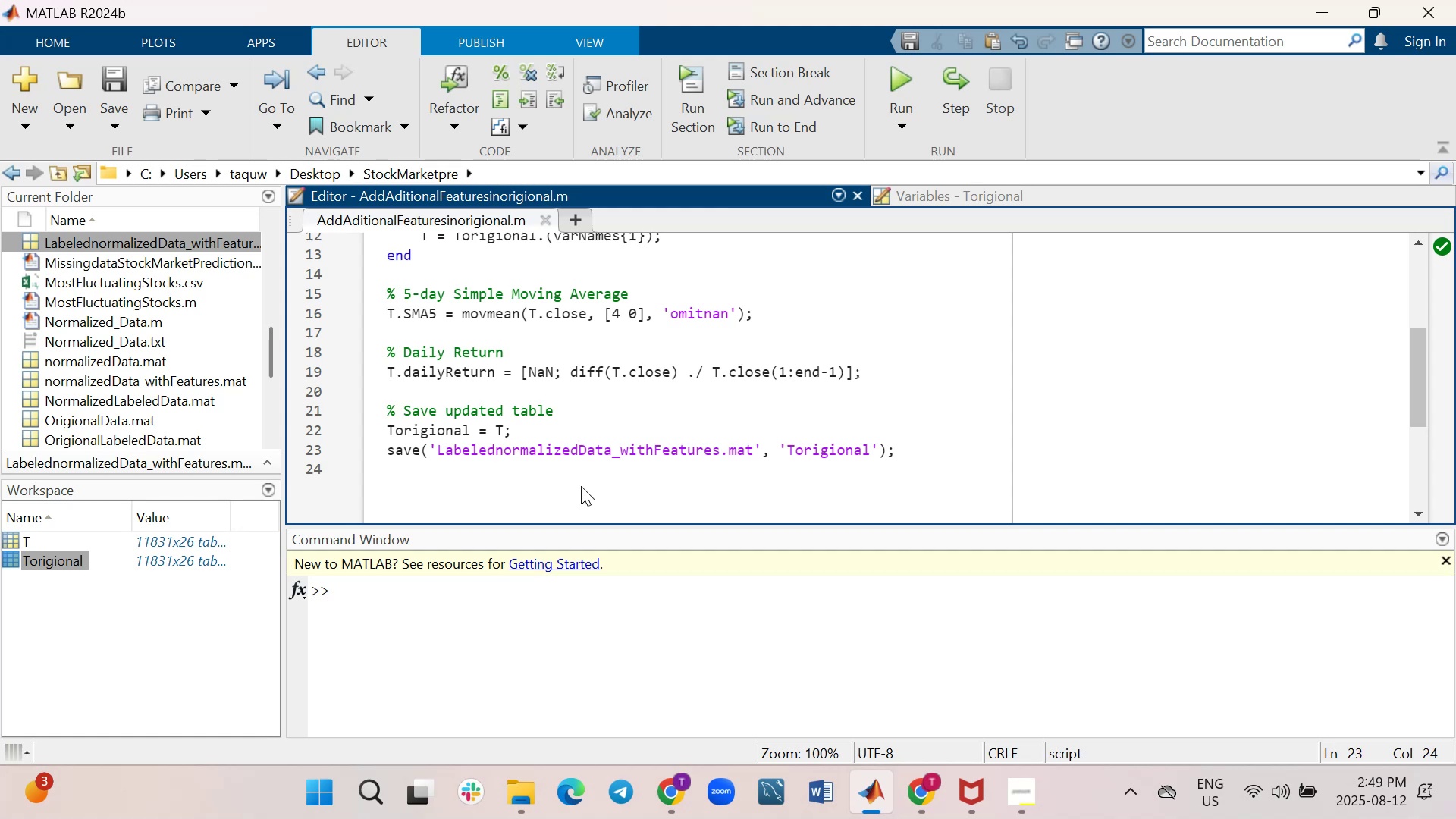 
key(Backspace)
key(Backspace)
key(Backspace)
key(Backspace)
key(Backspace)
key(Backspace)
key(Backspace)
key(Backspace)
key(Backspace)
key(Backspace)
type(origional)
 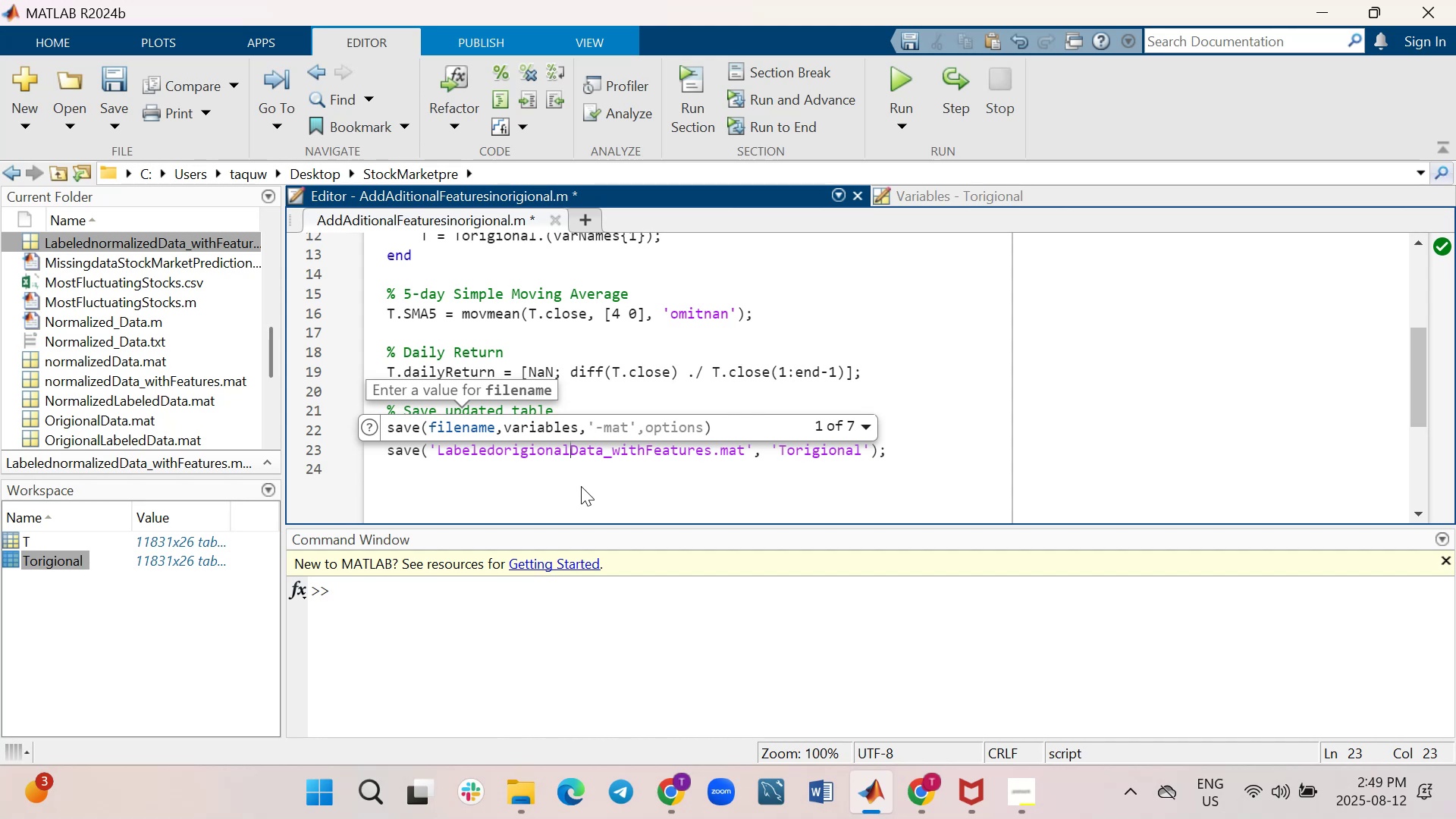 
wait(5.86)
 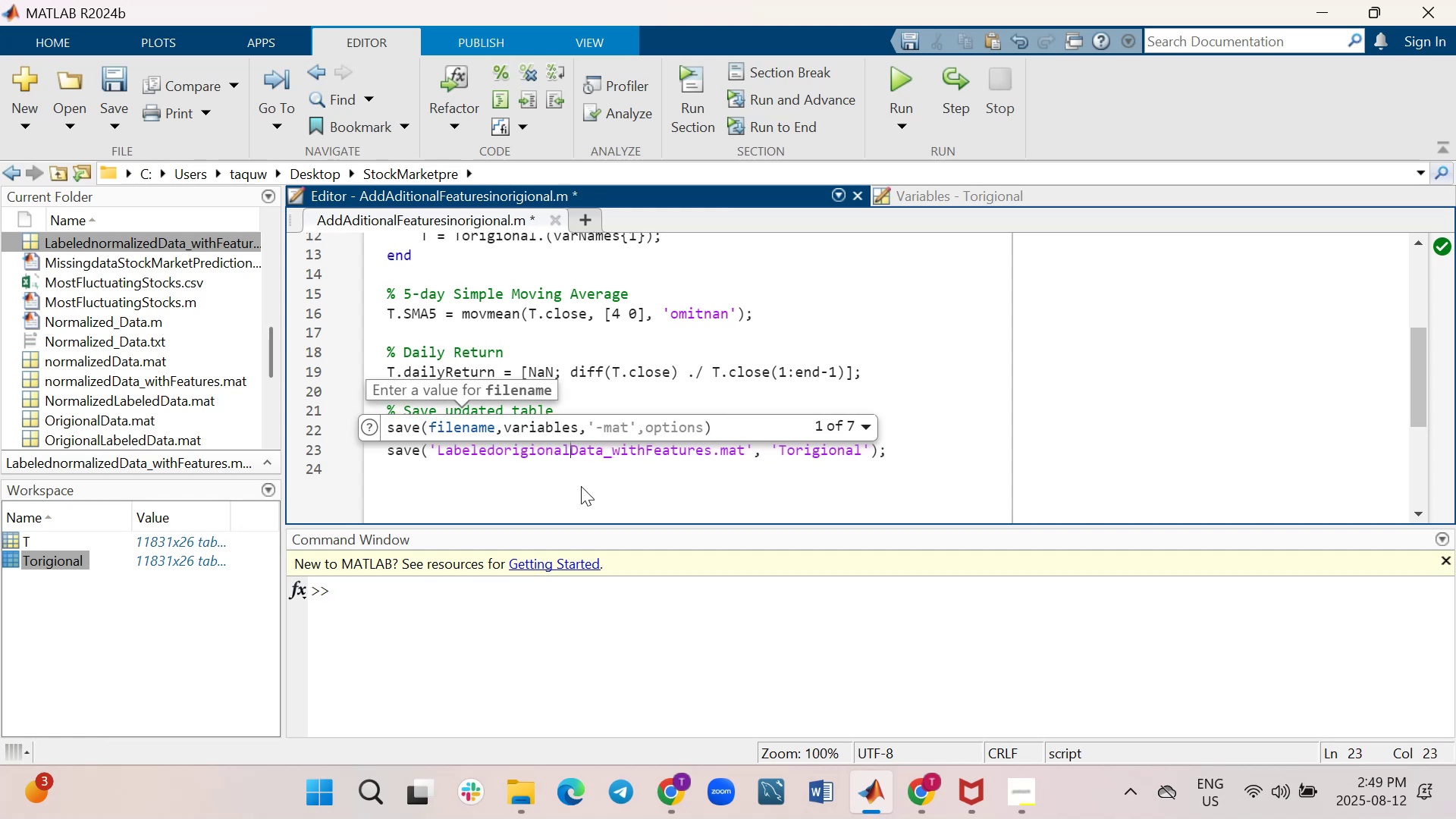 
key(Control+S)
 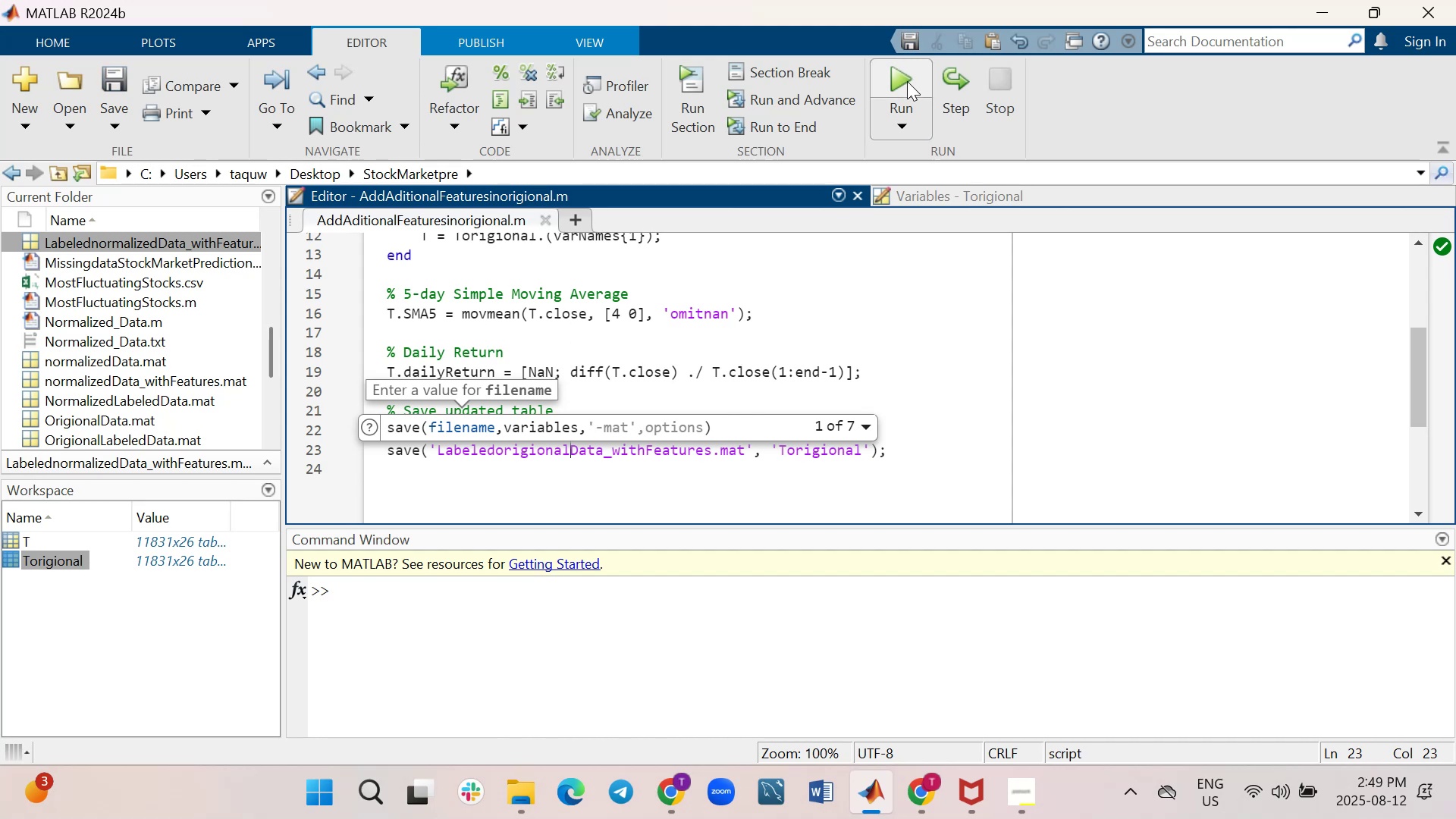 
wait(10.31)
 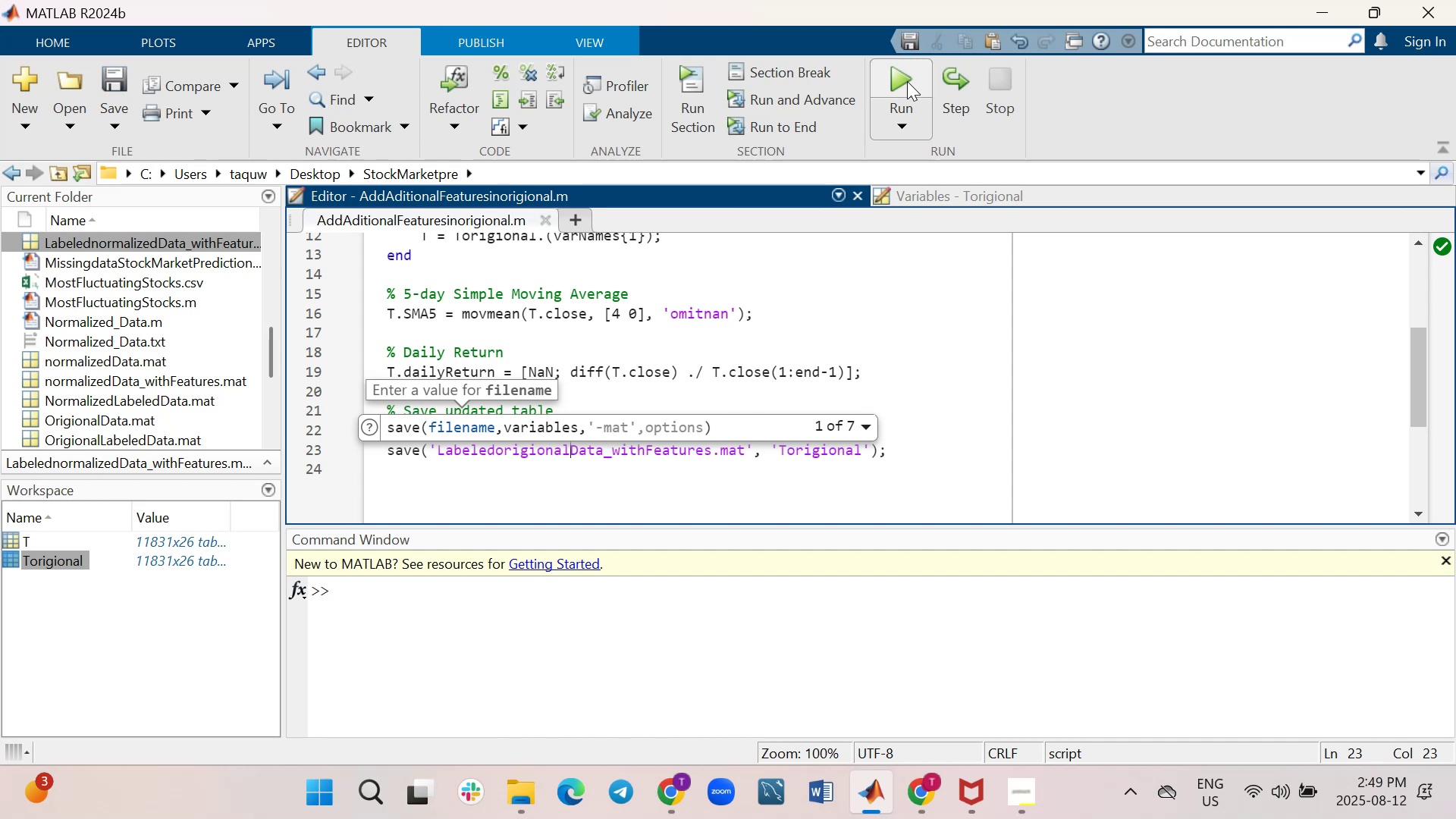 
left_click([907, 81])
 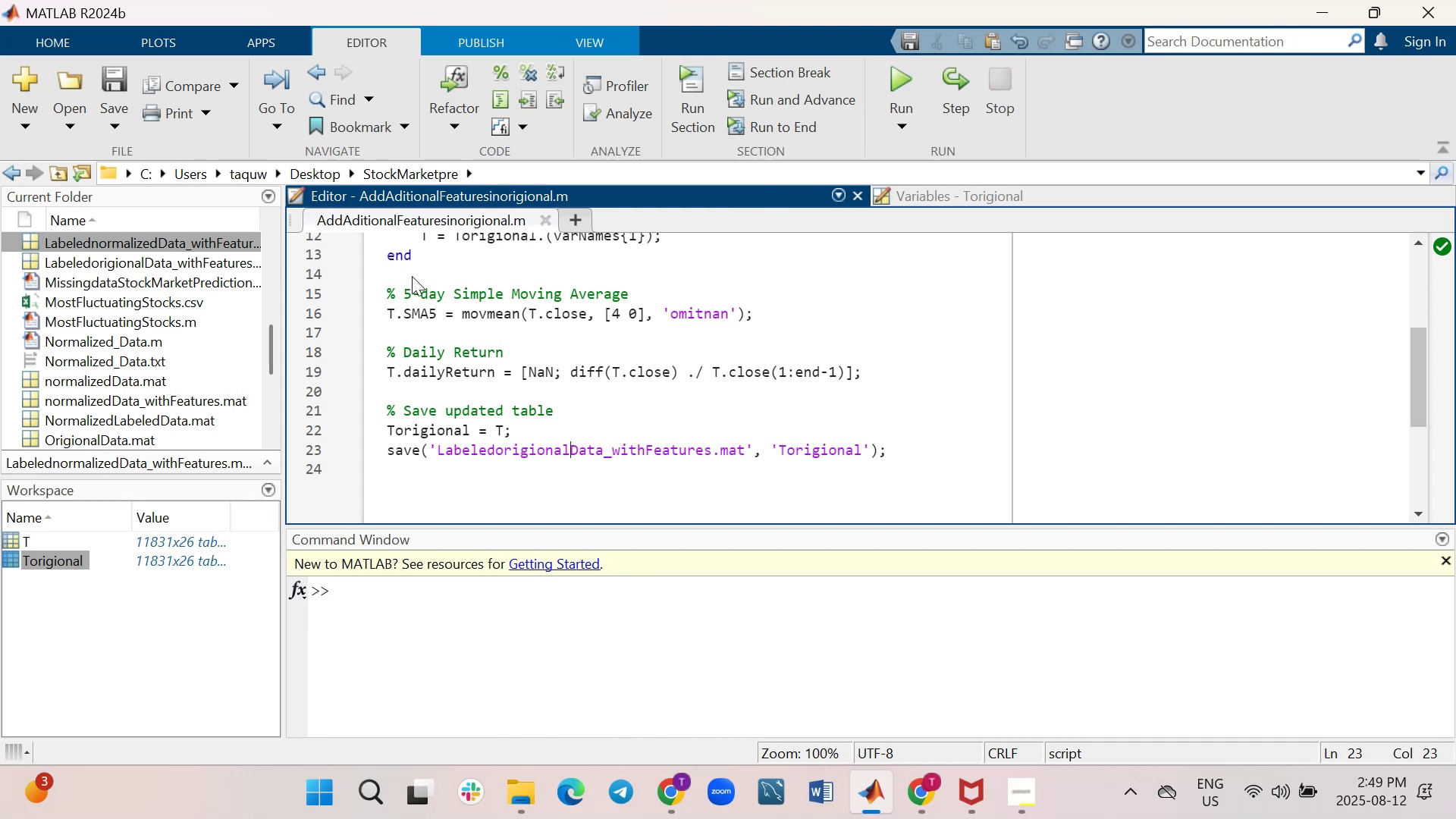 
wait(29.31)
 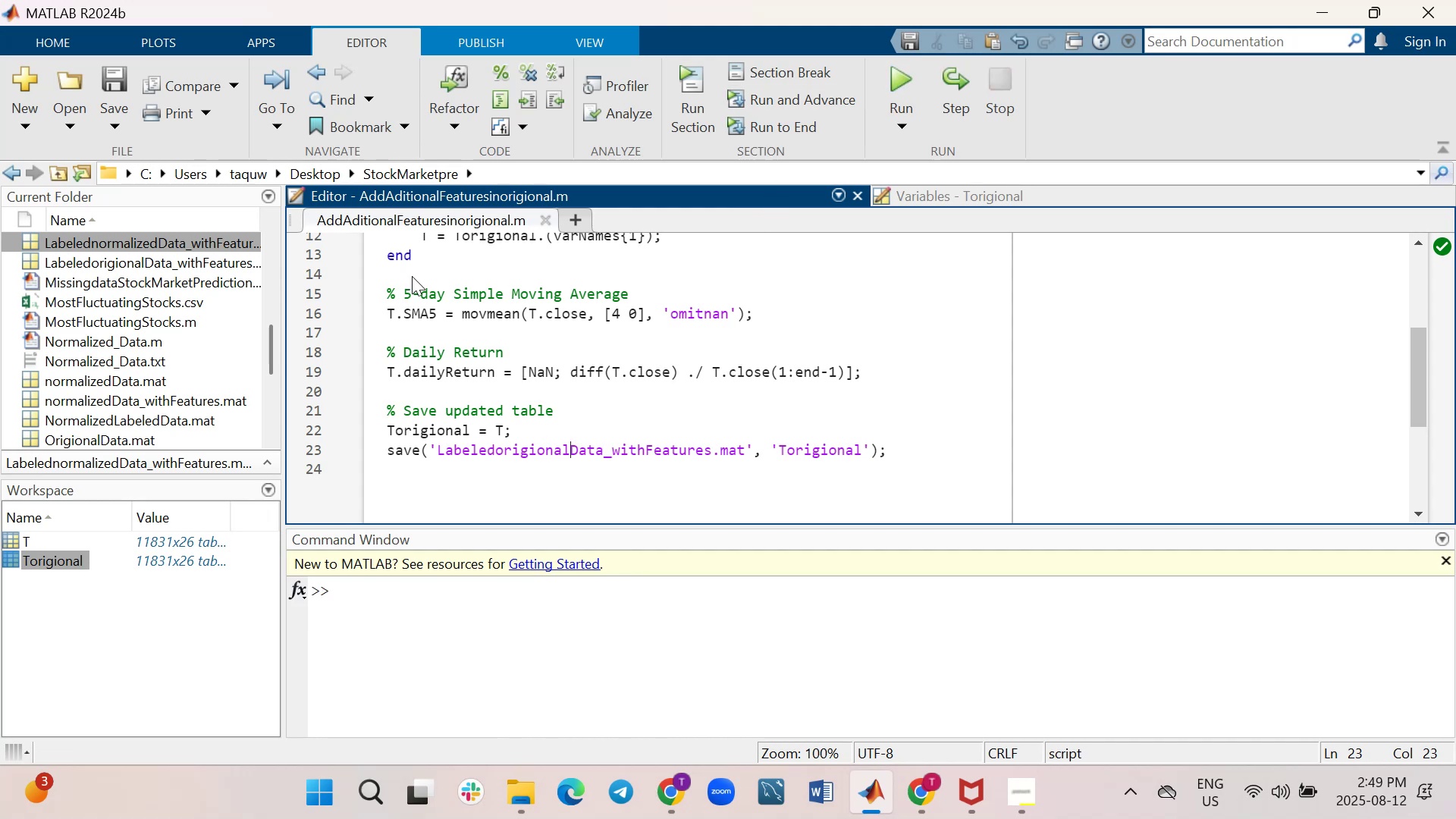 
left_click([543, 224])
 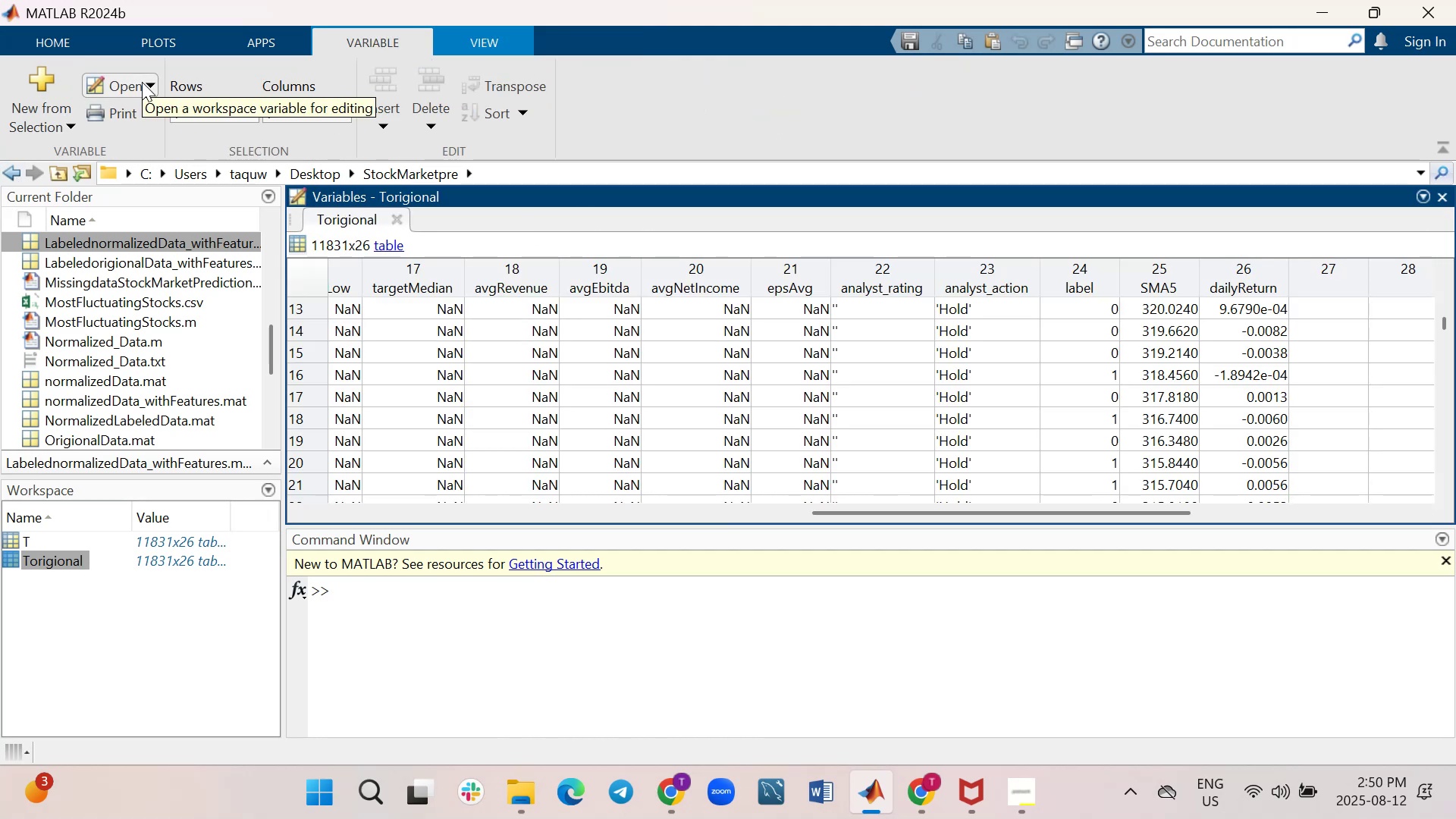 
left_click([142, 82])
 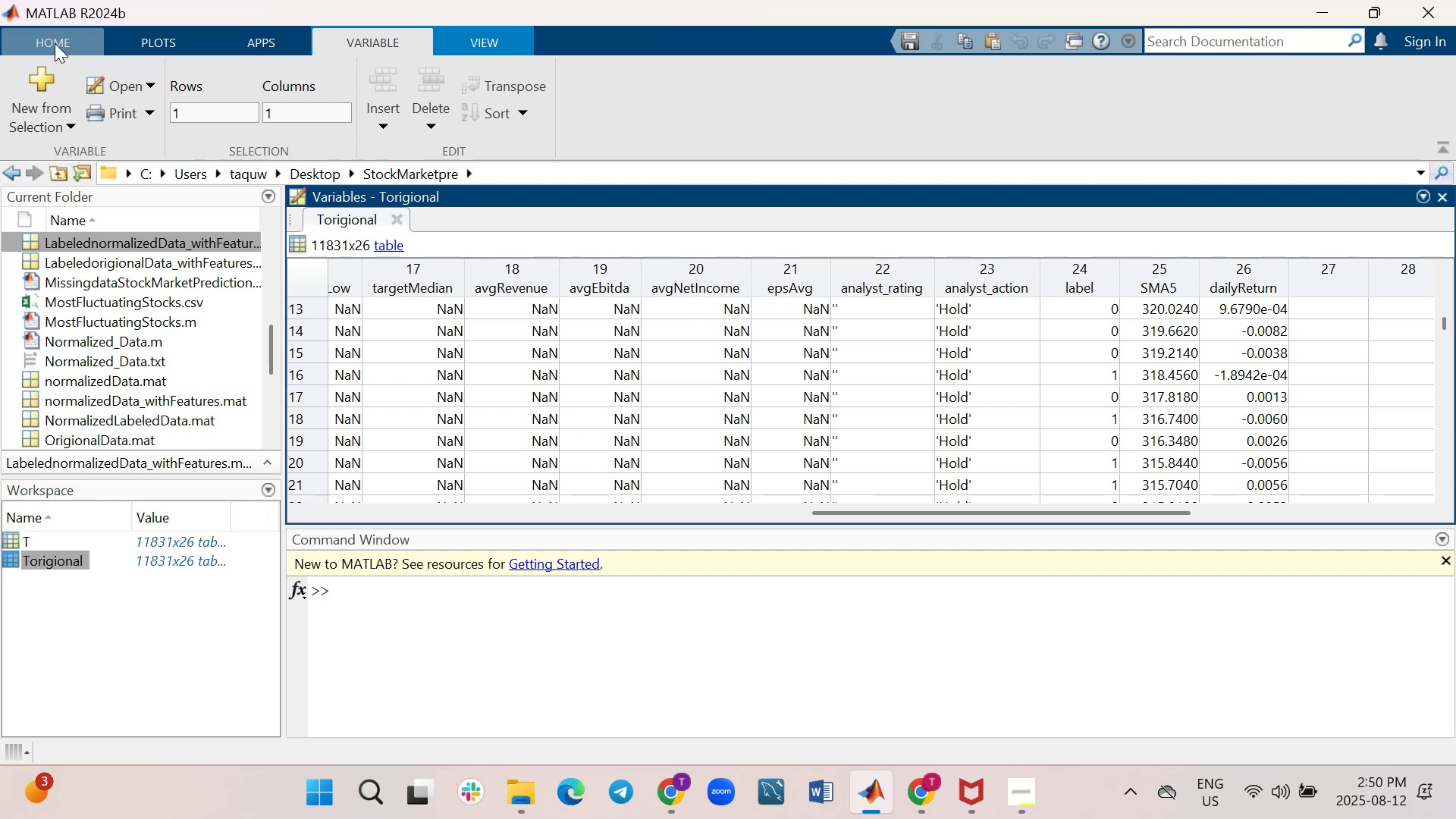 
wait(6.17)
 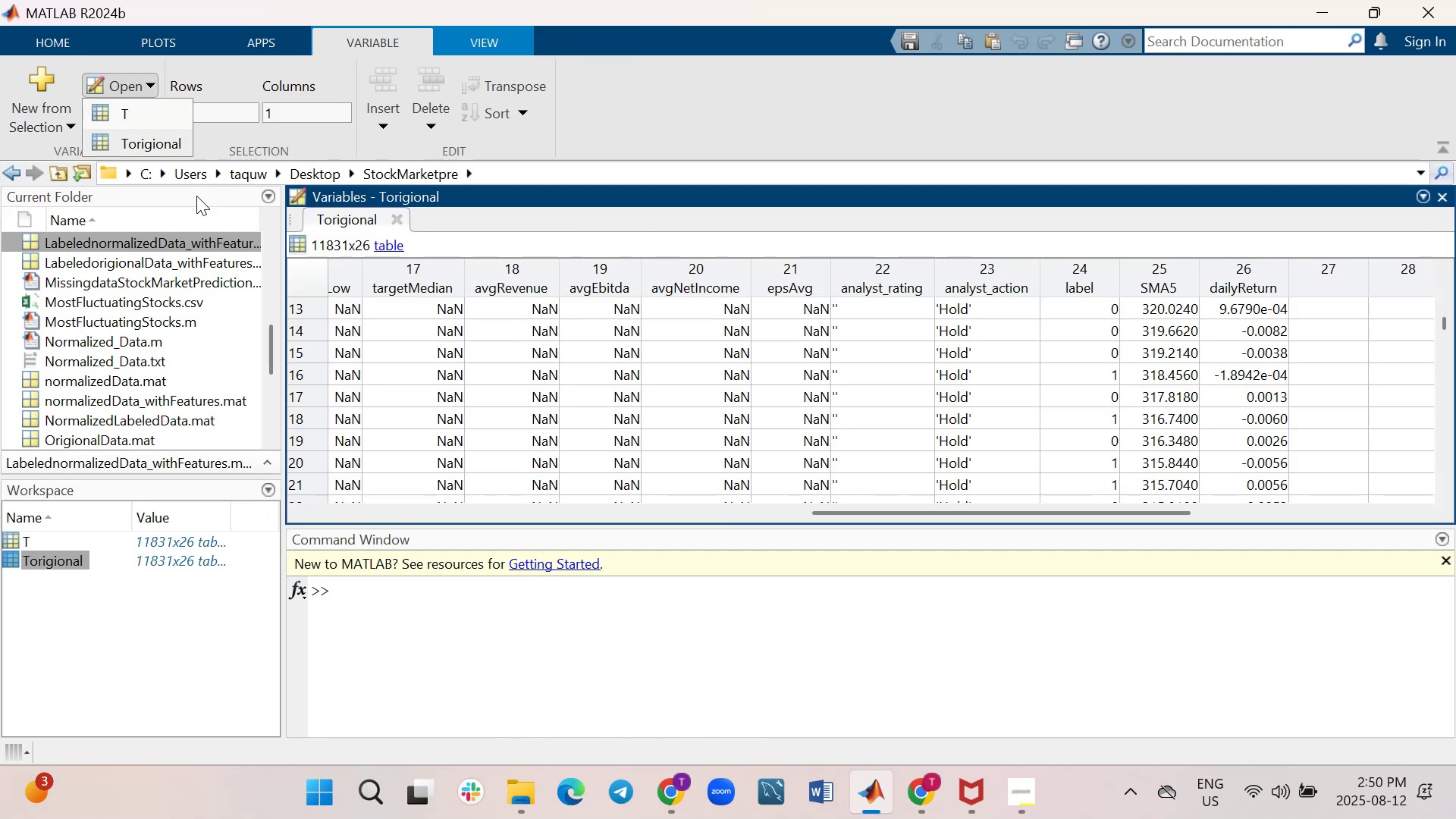 
left_click([55, 44])
 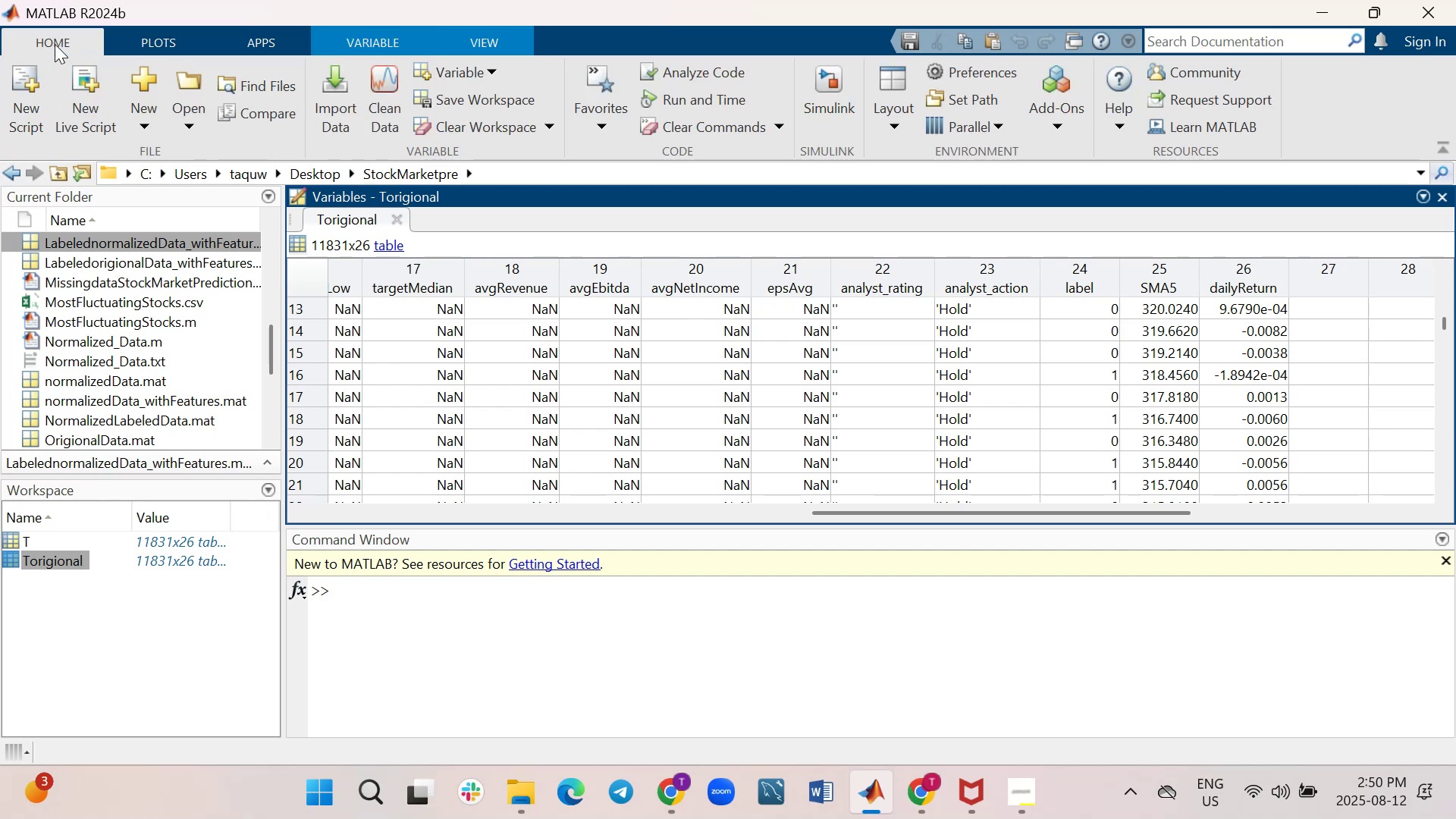 
wait(8.34)
 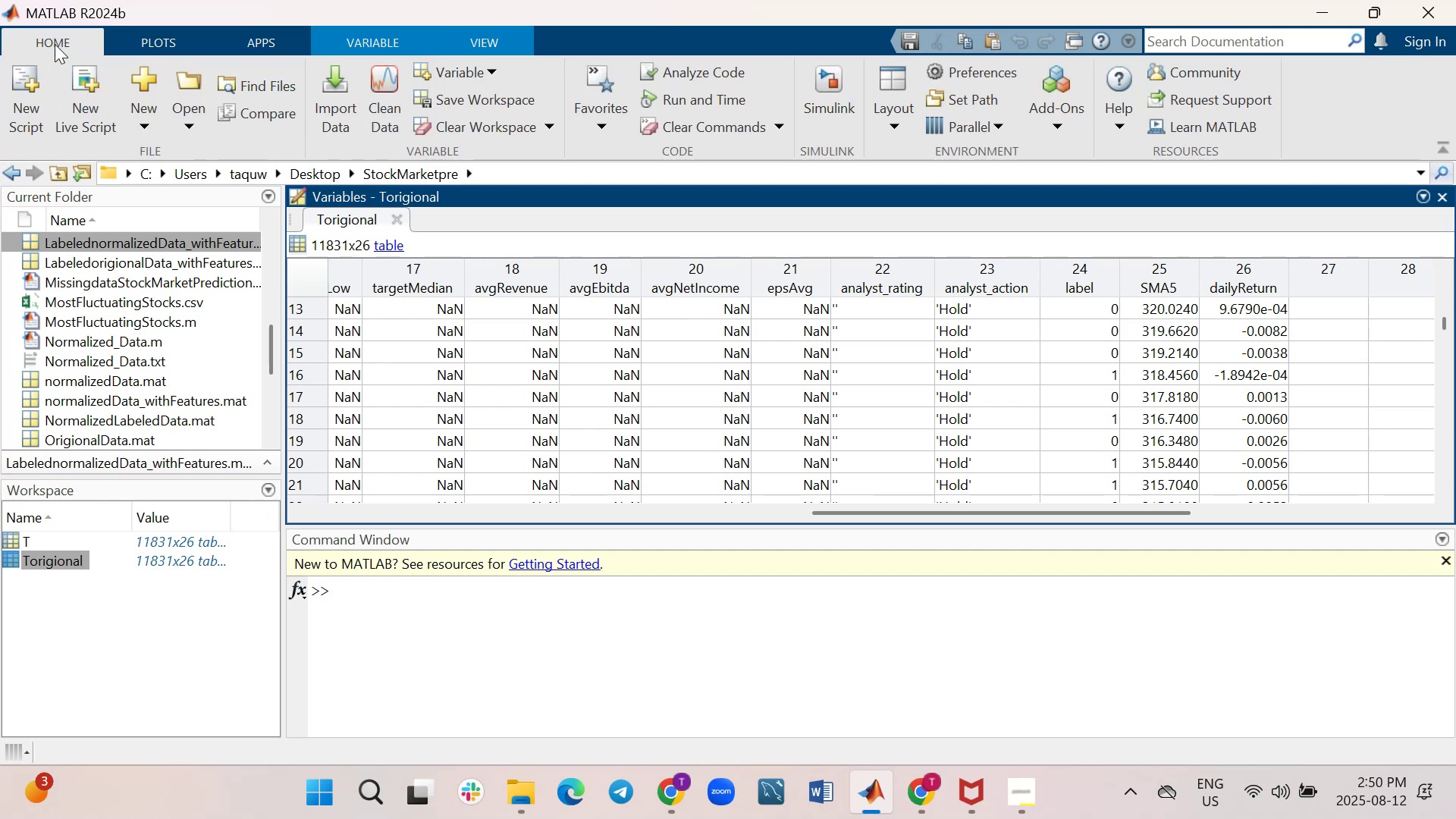 
mouse_move([207, 144])
 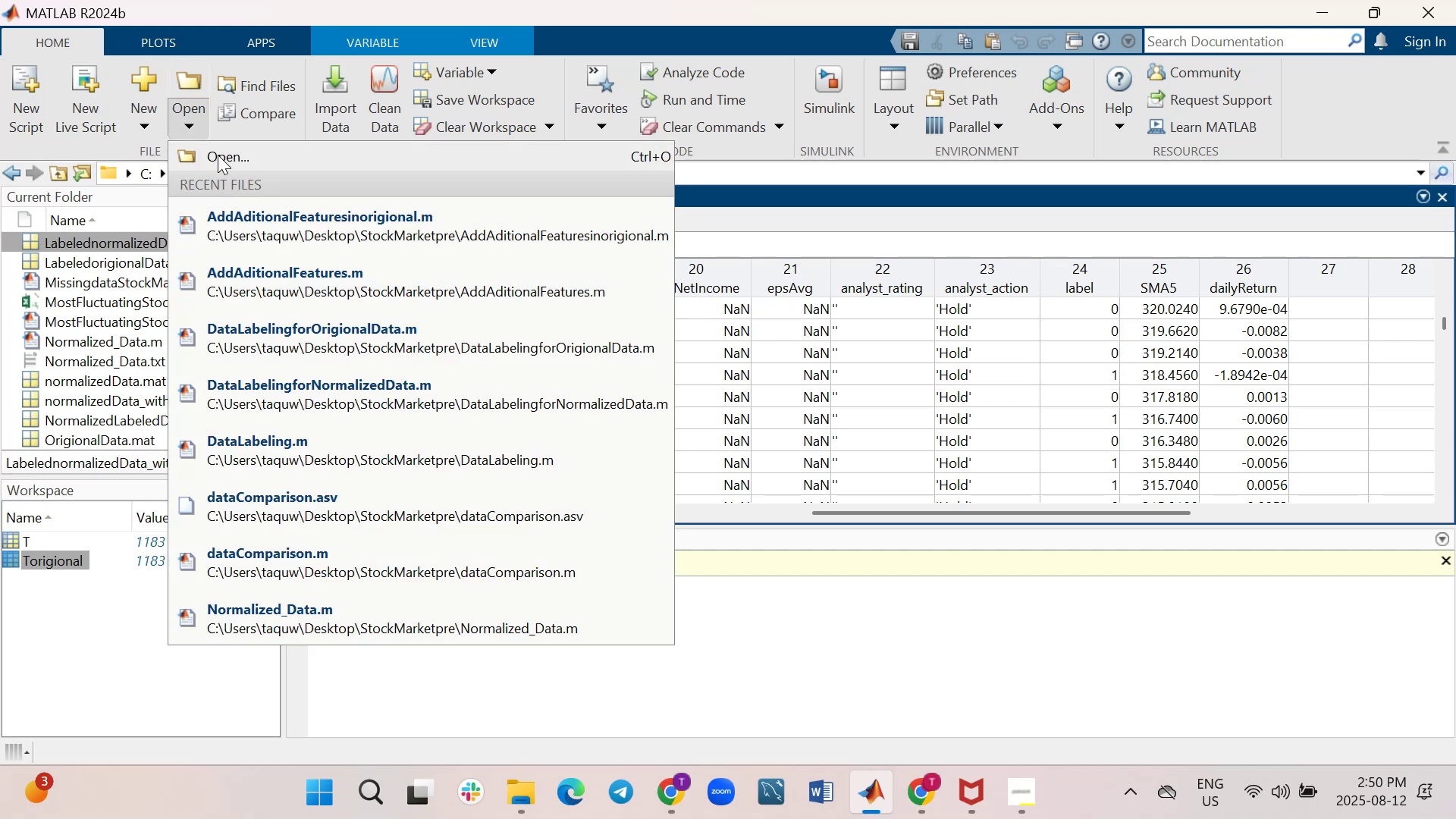 
left_click([218, 155])
 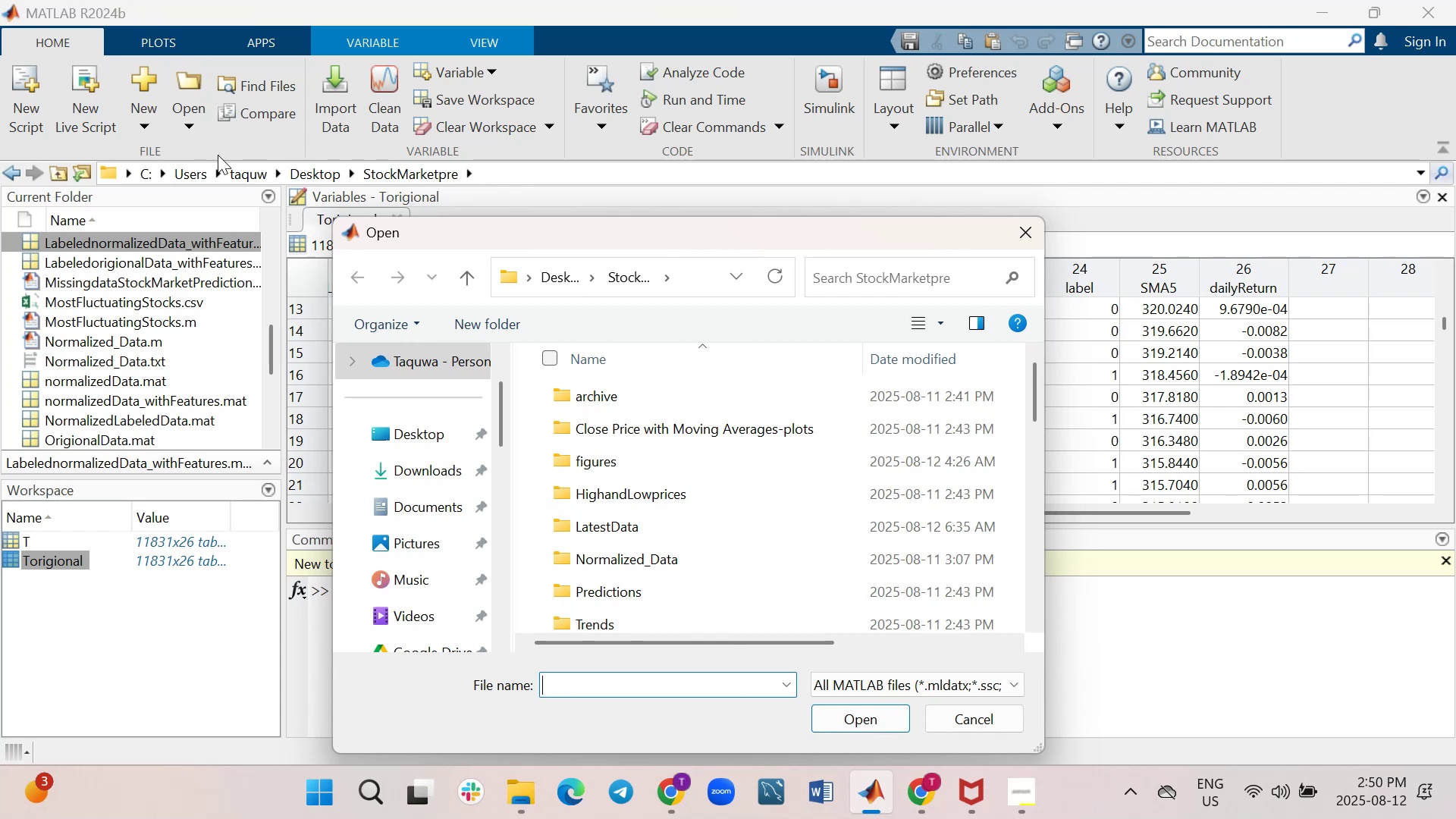 
wait(21.07)
 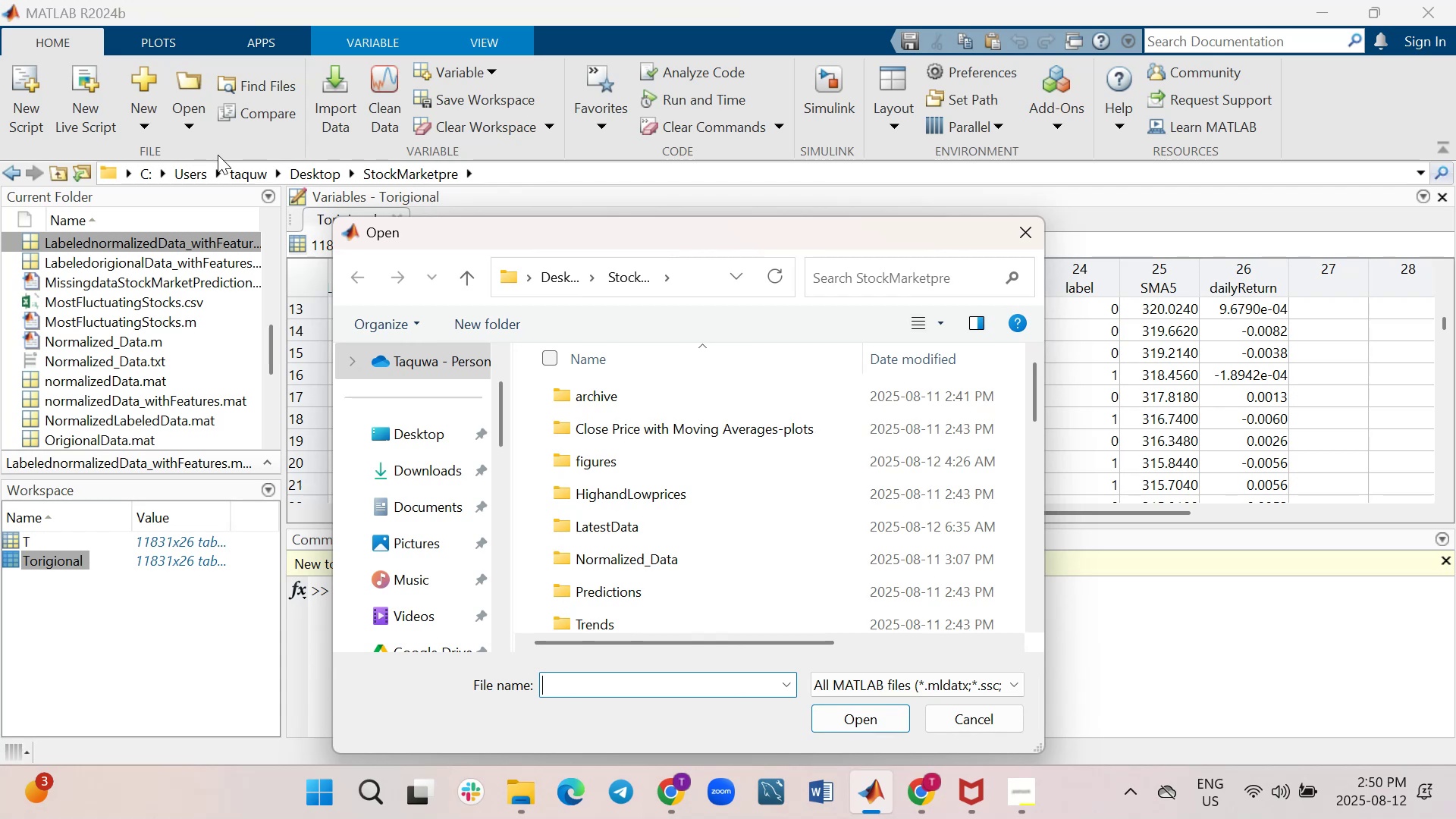 
left_click([701, 688])
 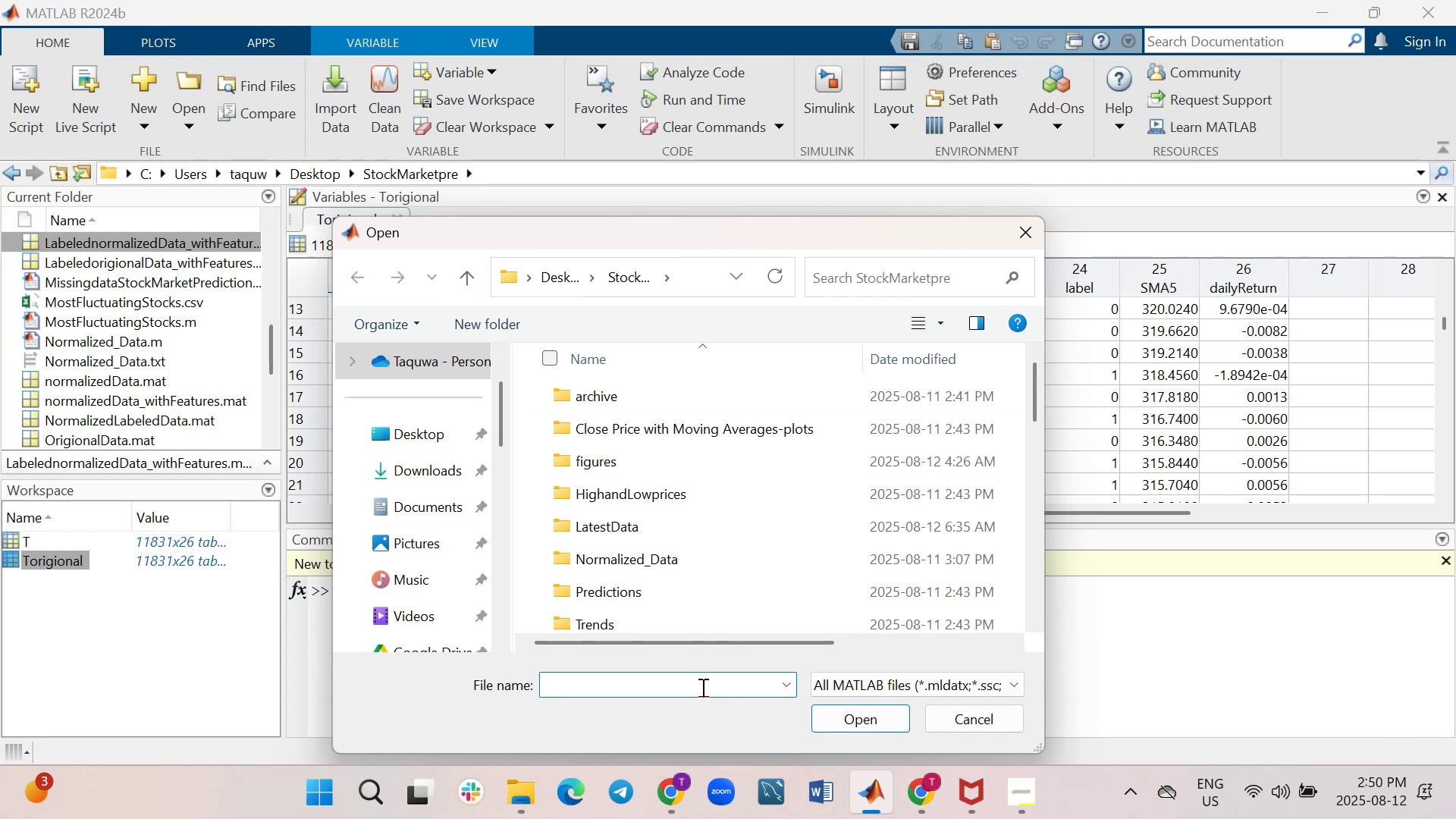 
type(add)
 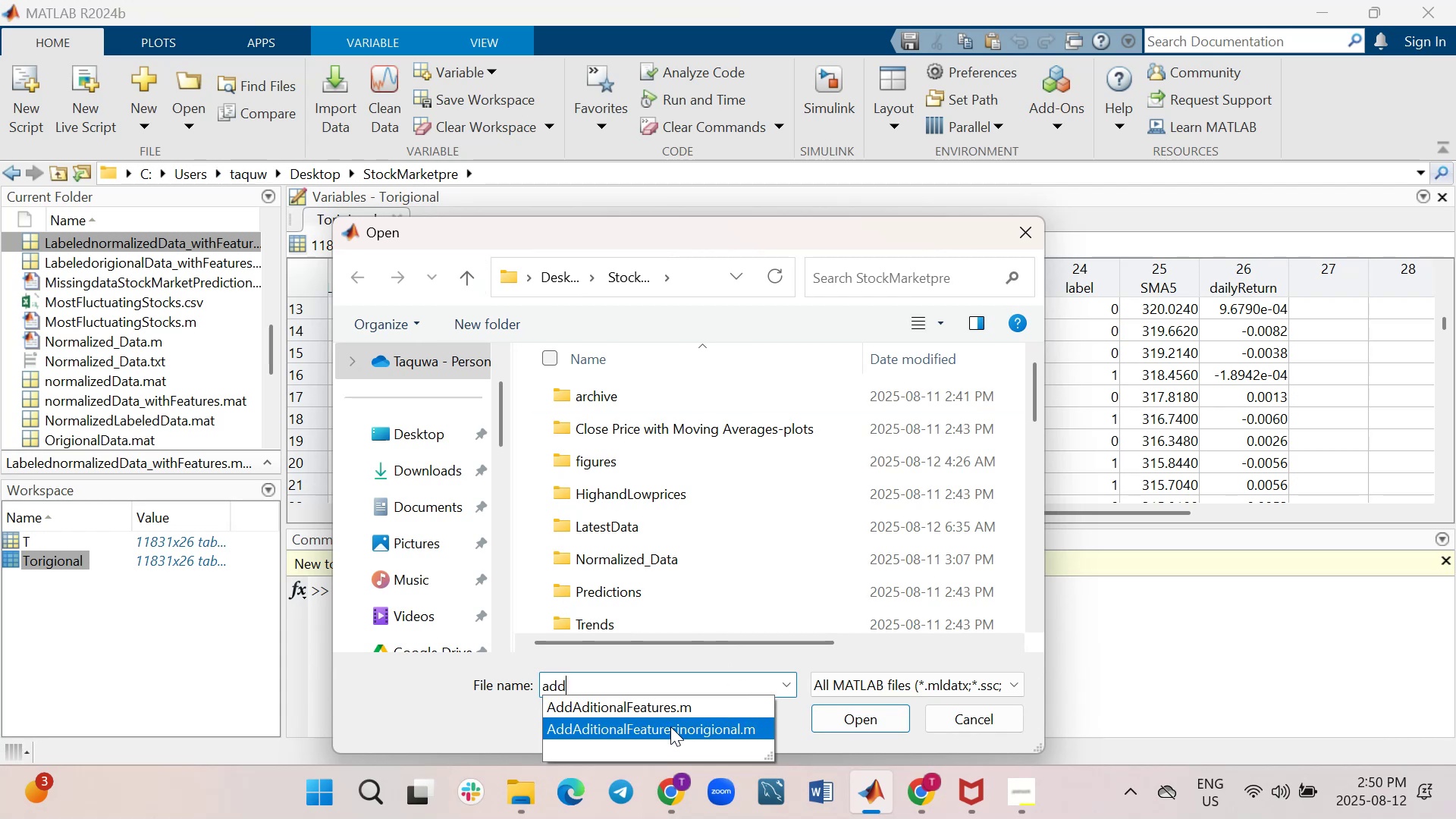 
left_click([670, 704])
 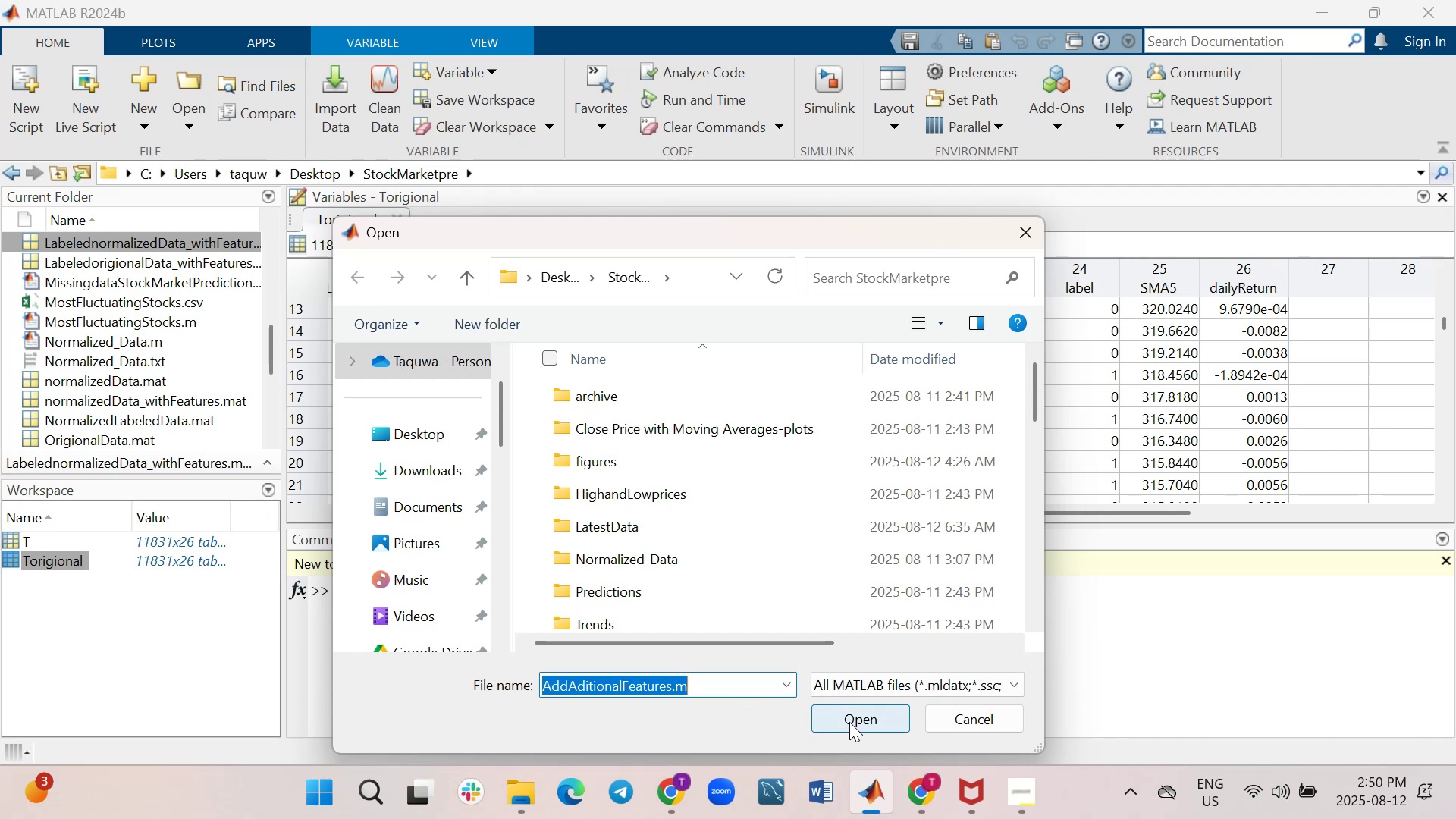 
left_click([849, 722])
 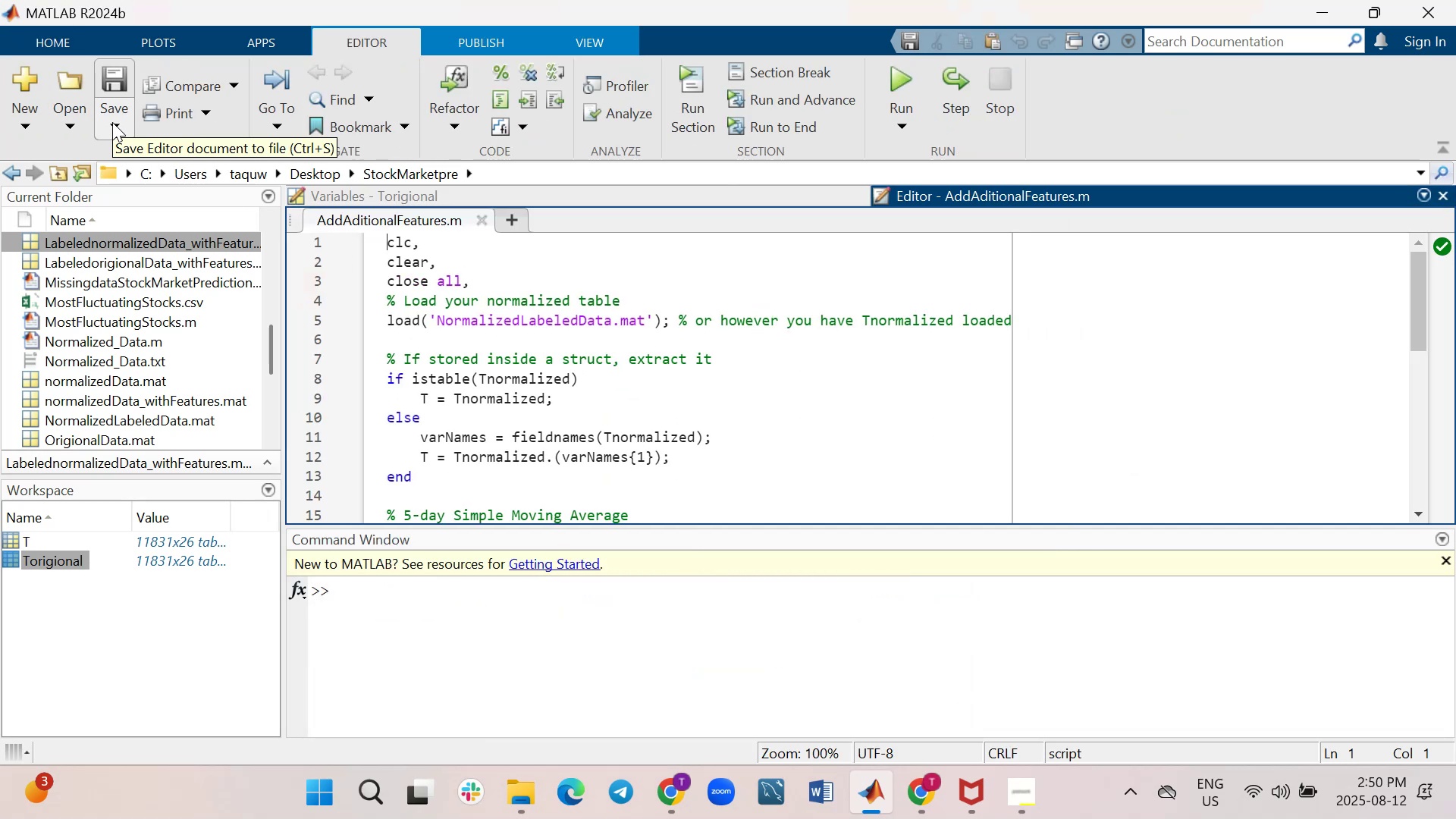 
wait(7.17)
 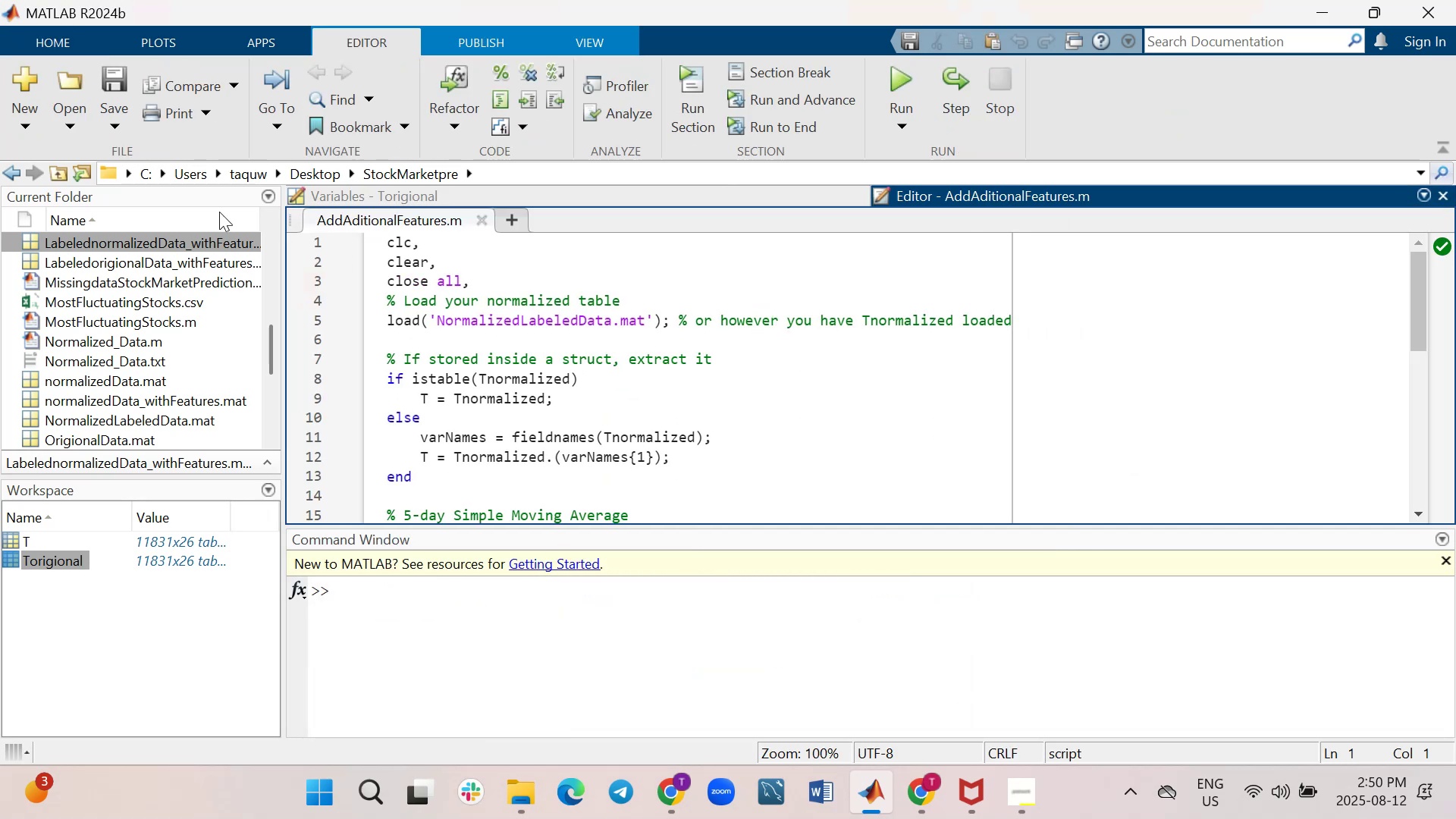 
left_click([112, 122])
 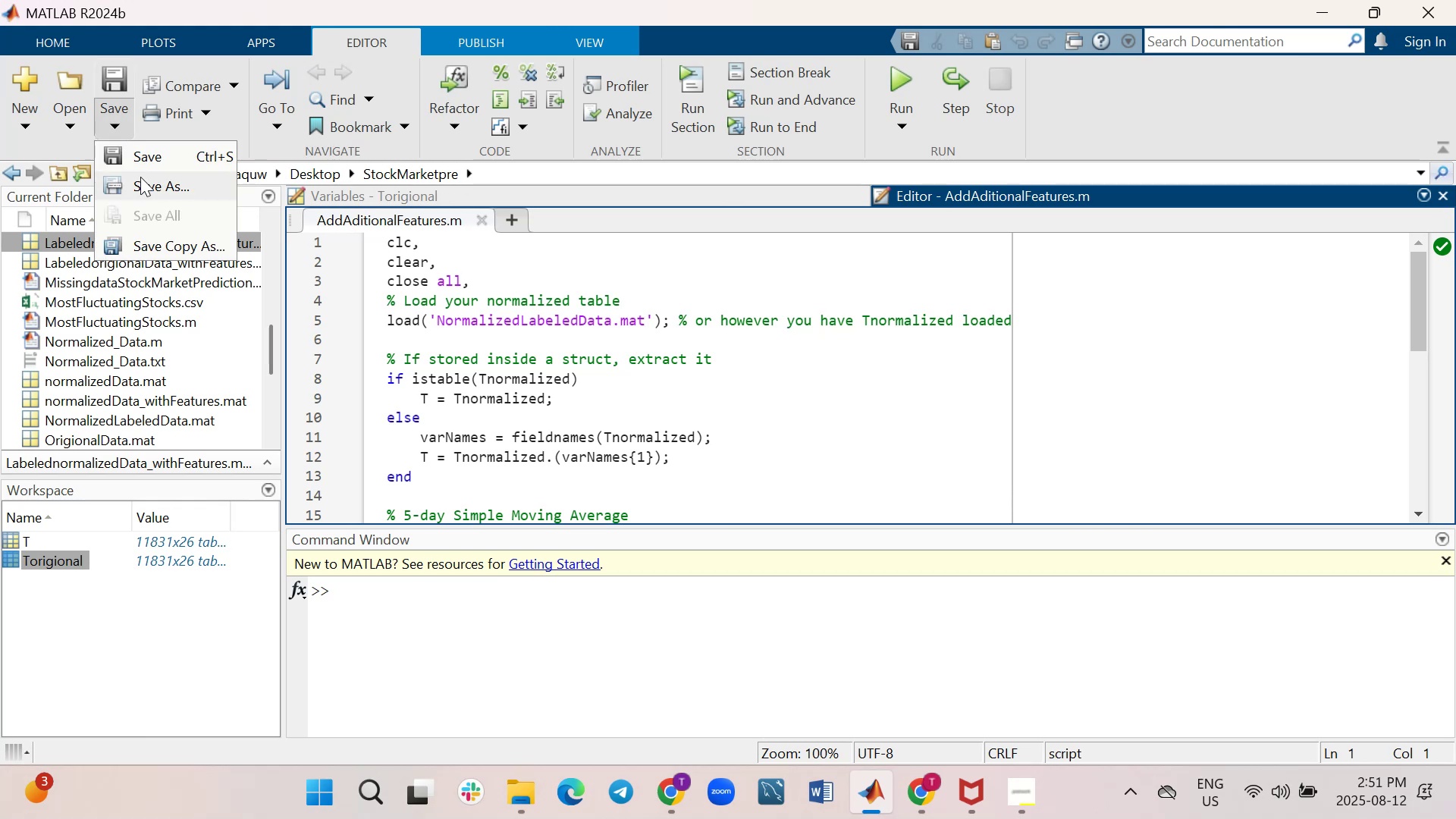 
left_click([145, 183])
 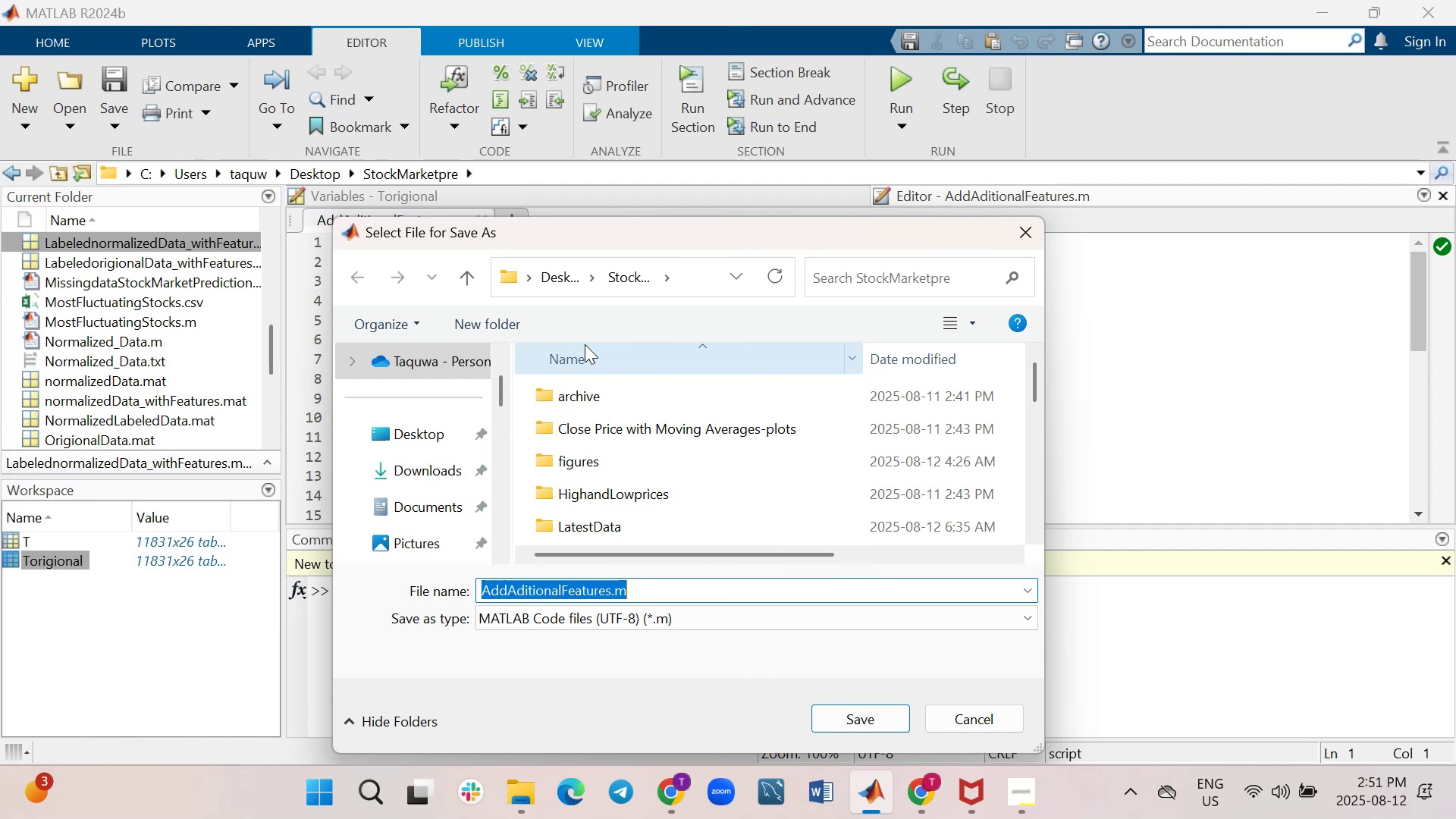 
wait(20.9)
 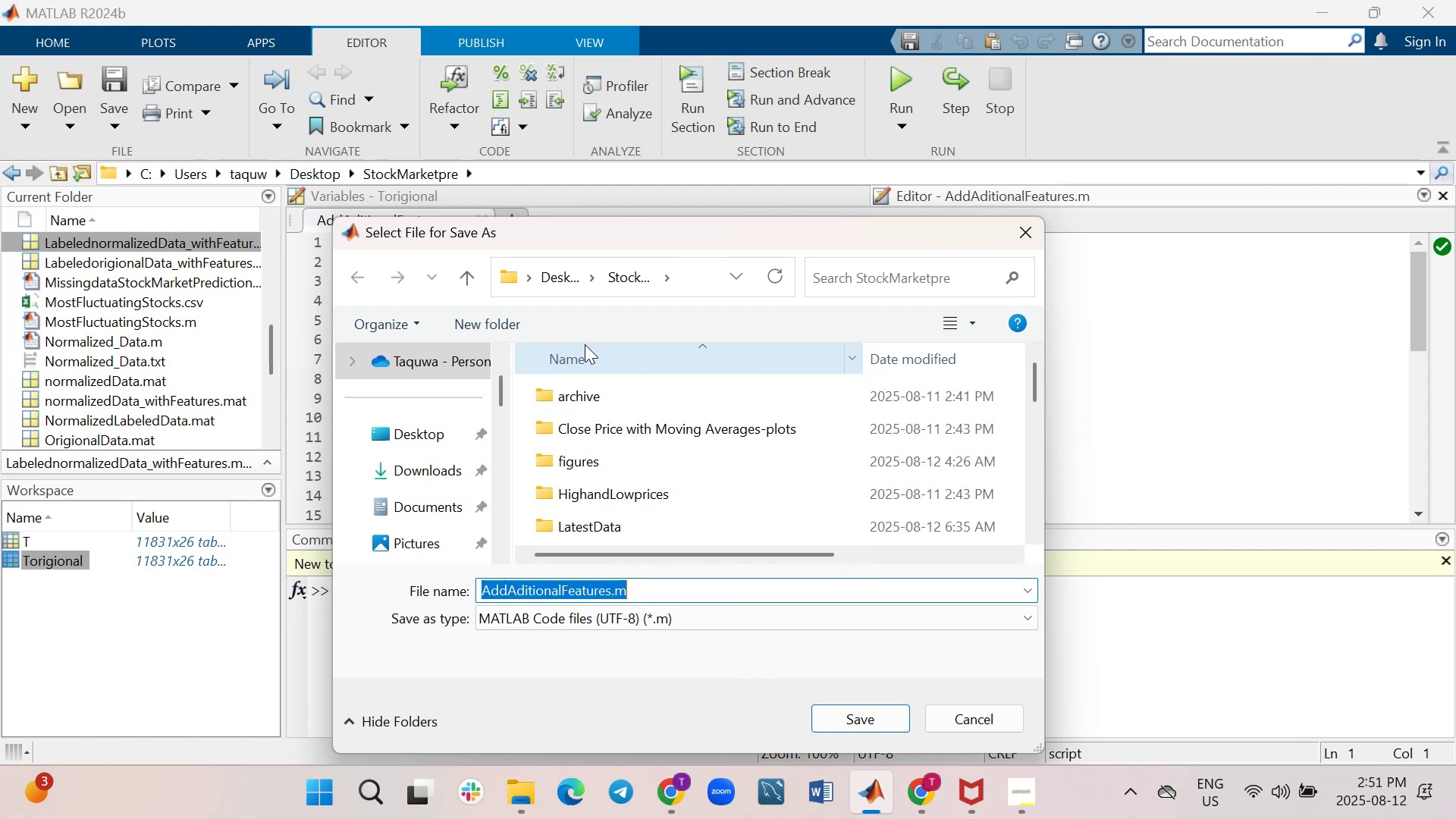 
left_click([561, 585])
 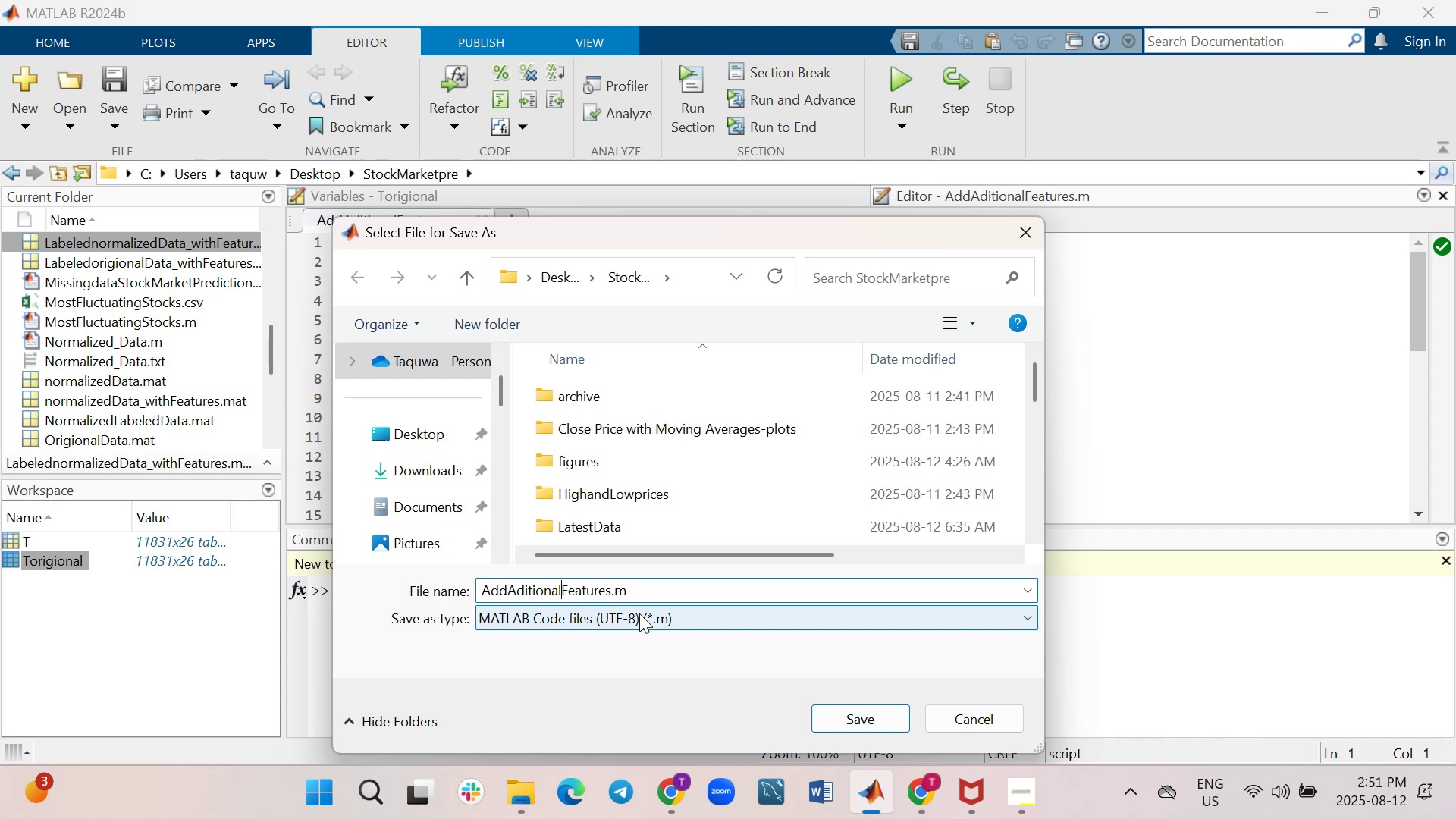 
wait(12.05)
 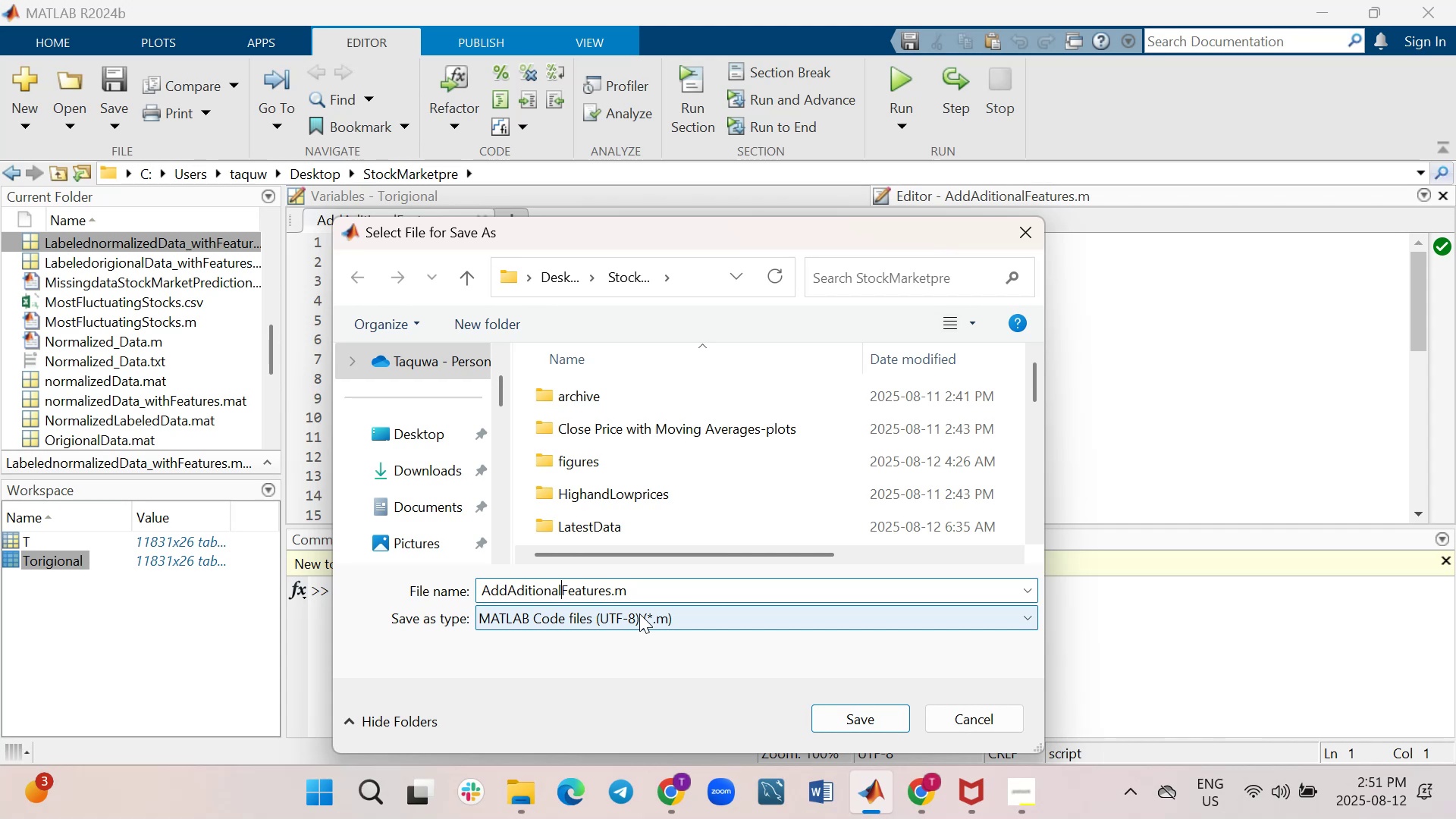 
key(ArrowRight)
 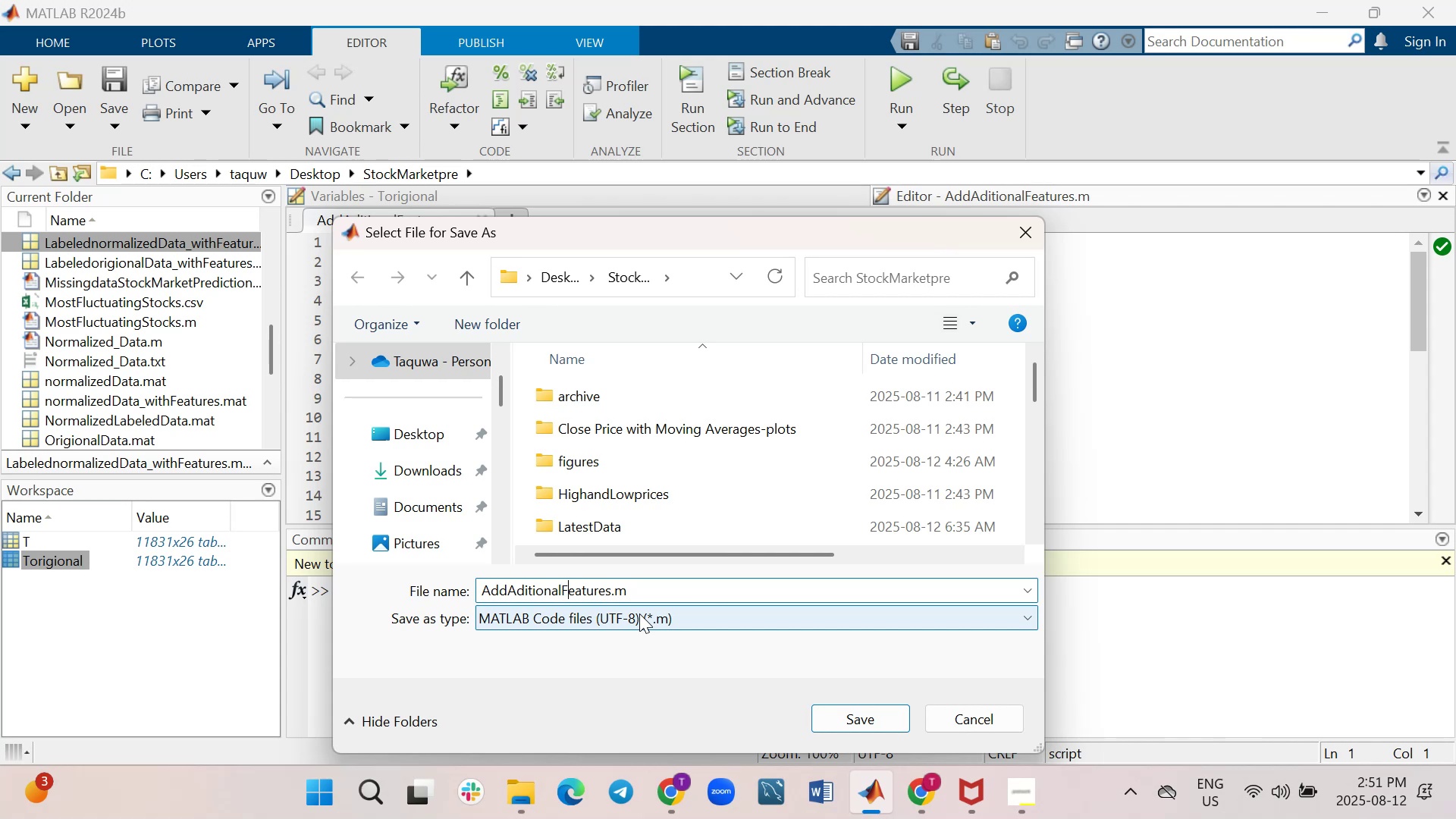 
key(ArrowRight)
 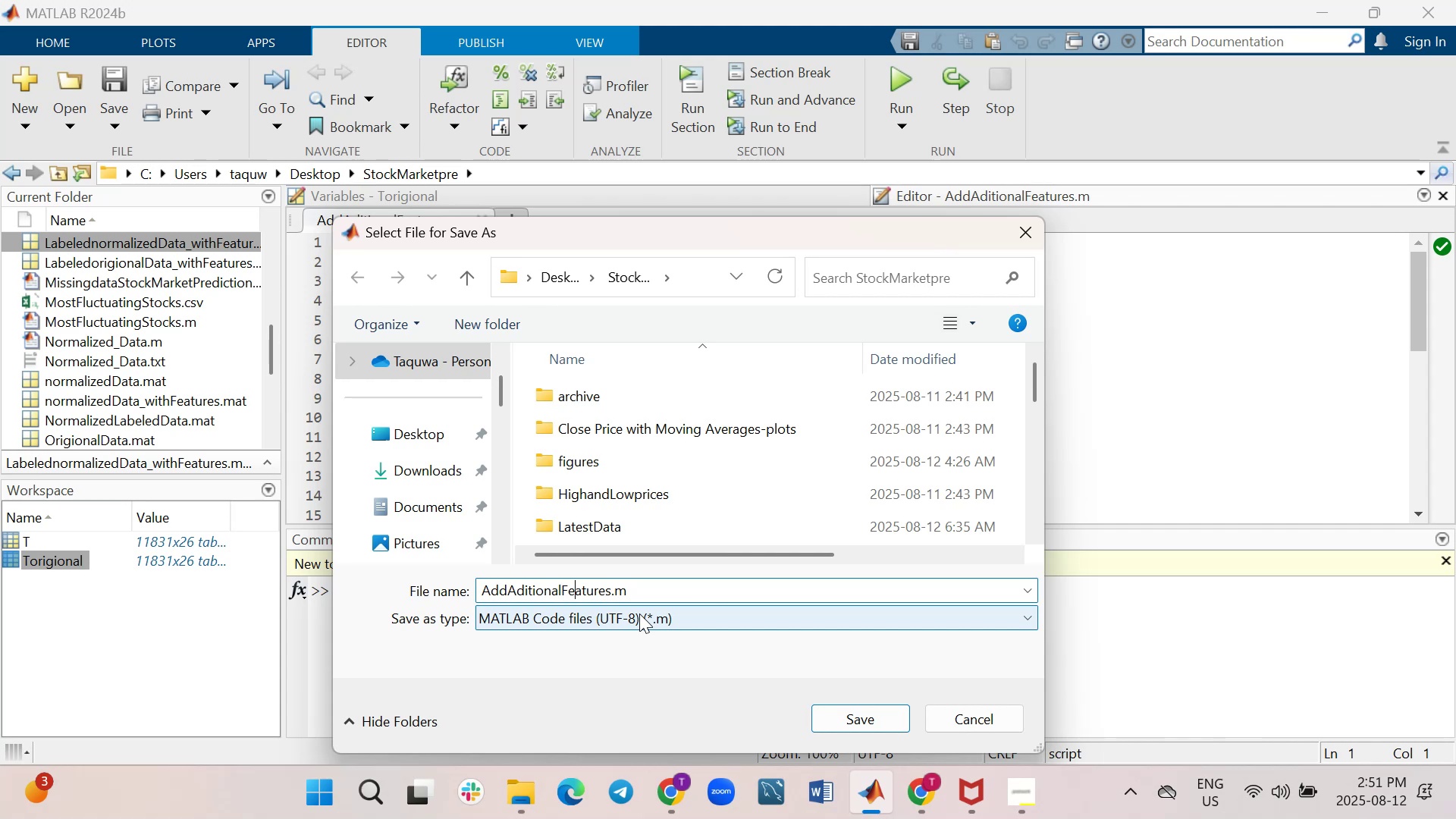 
key(ArrowRight)
 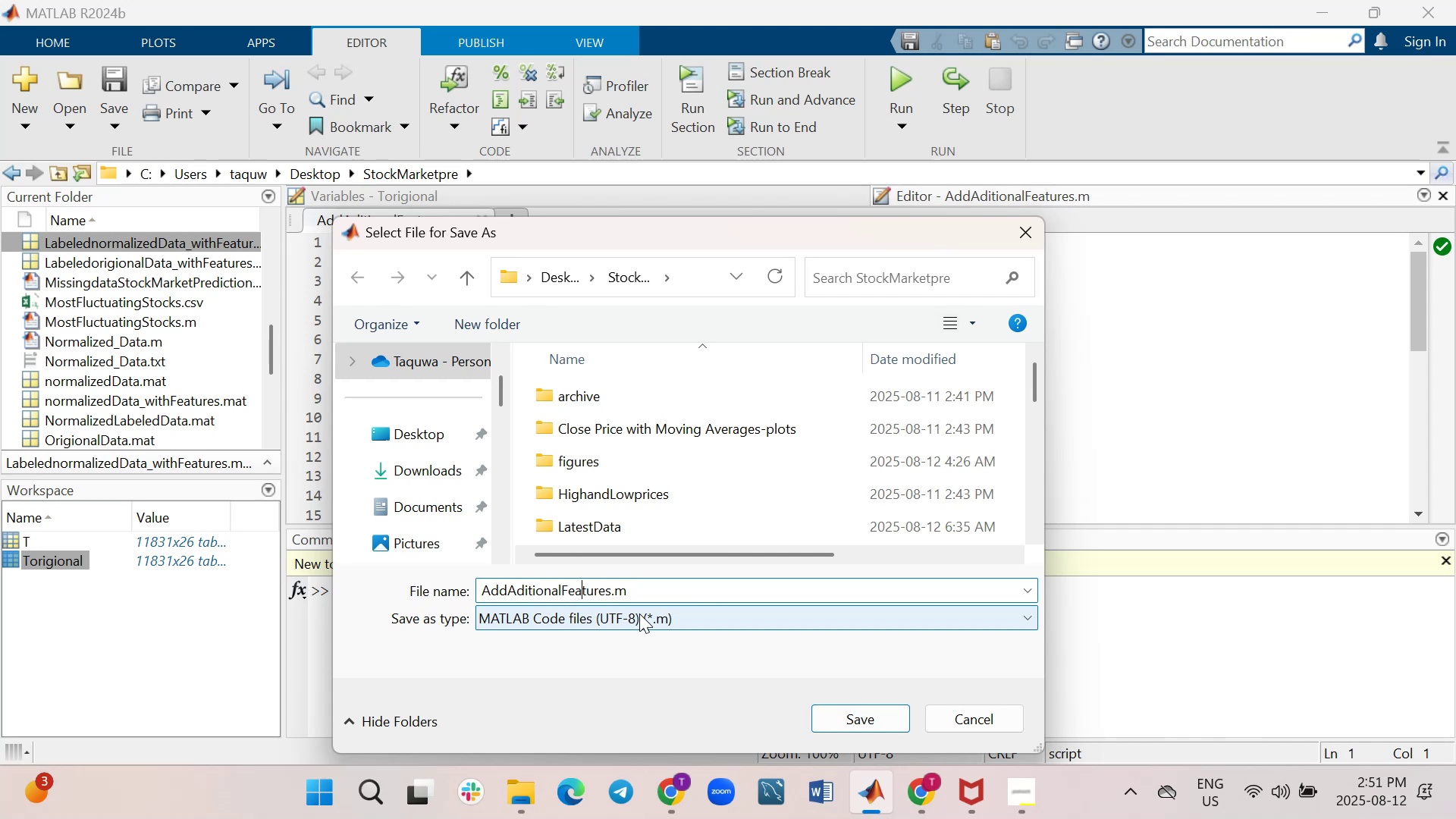 
key(ArrowRight)
 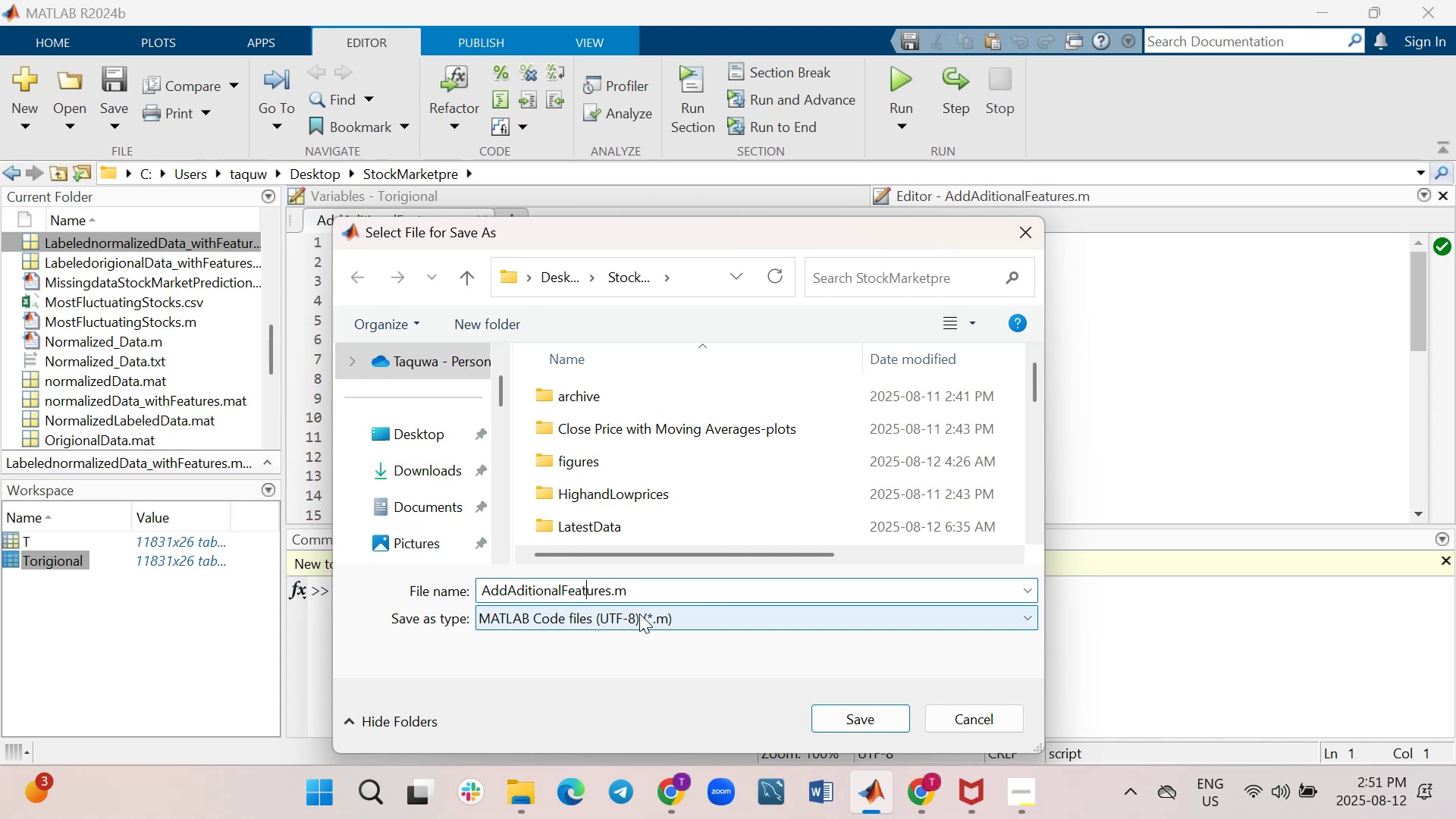 
key(ArrowRight)
 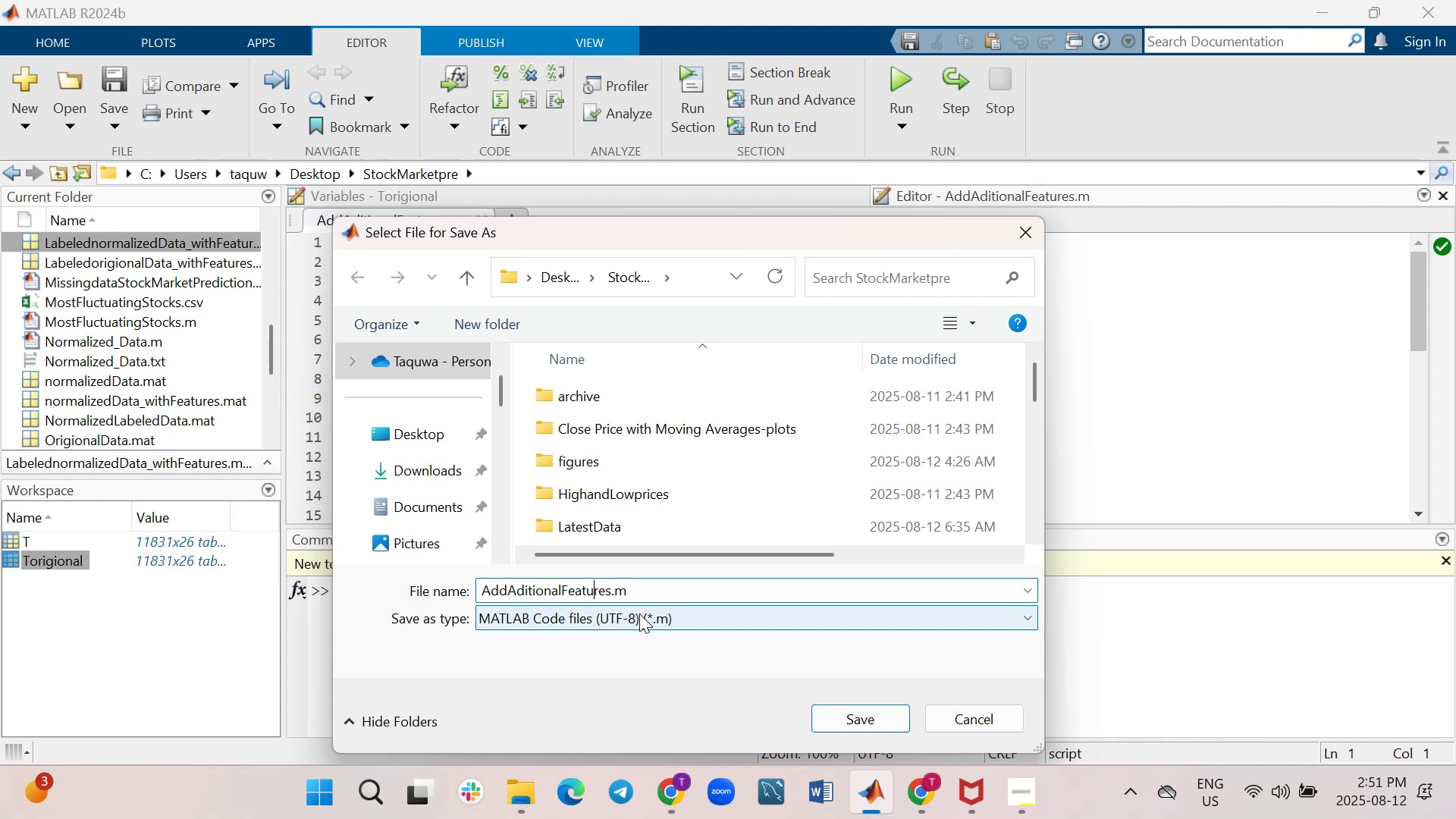 
key(ArrowRight)
 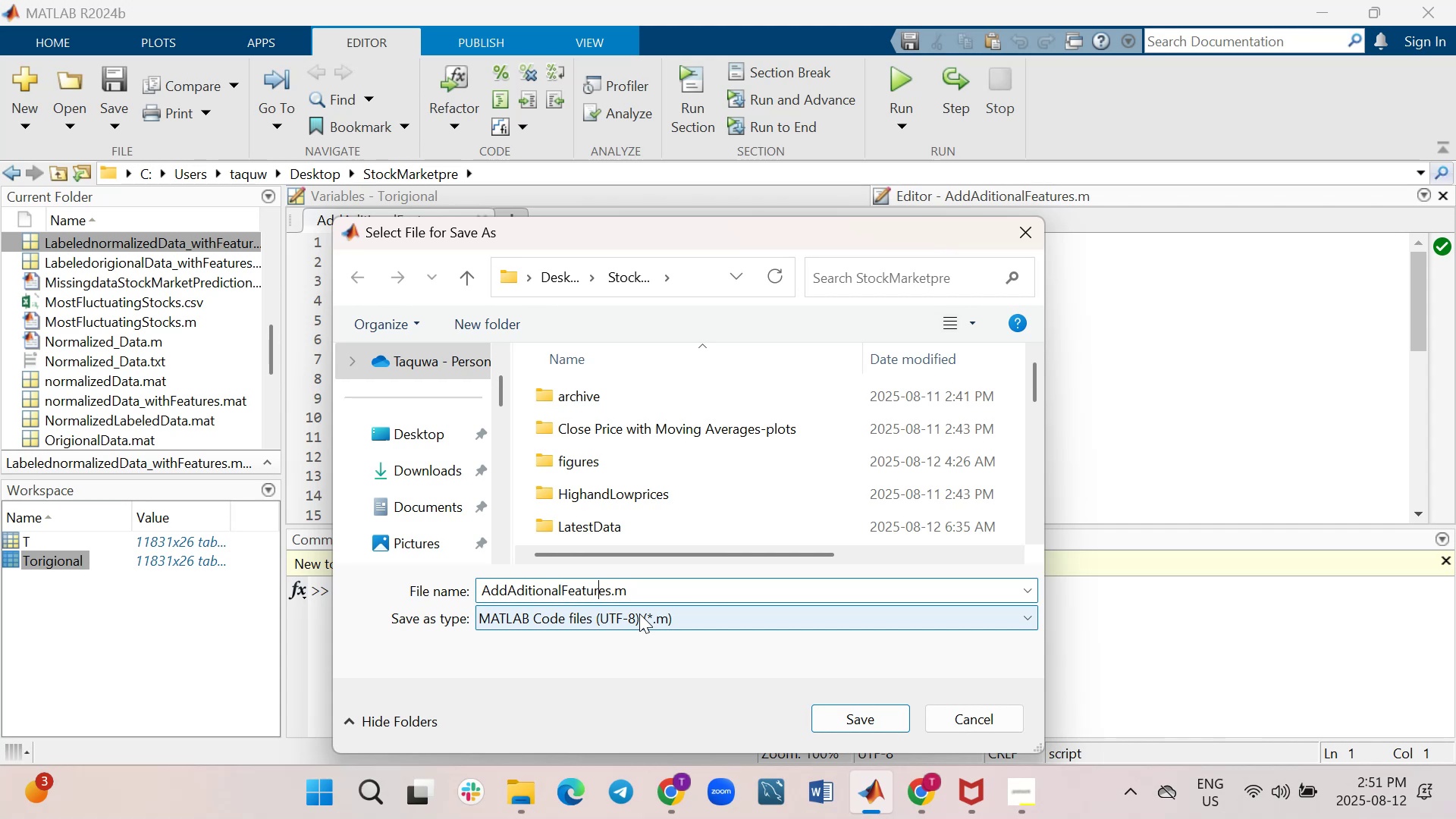 
key(ArrowRight)
 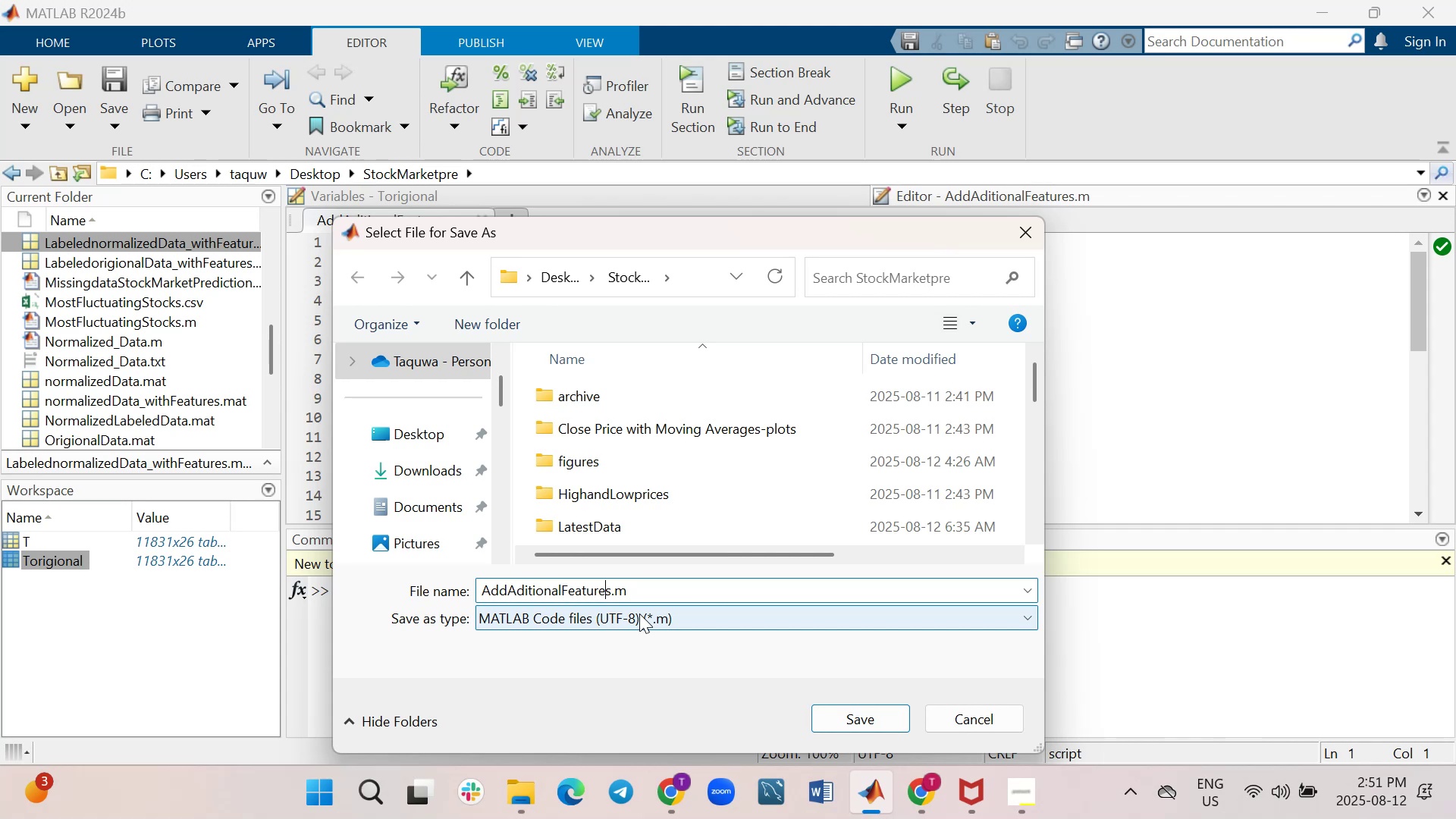 
key(ArrowRight)
 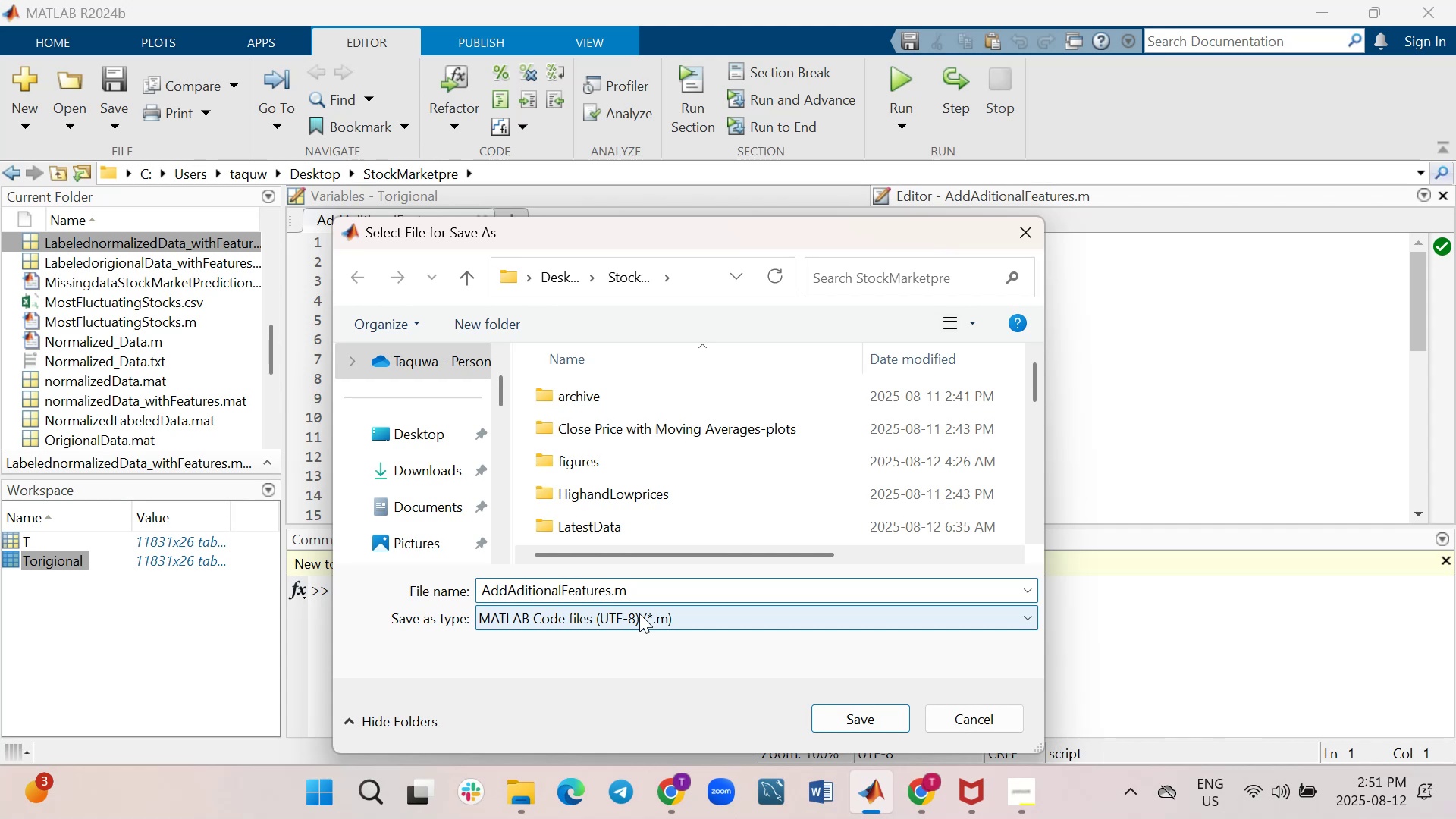 